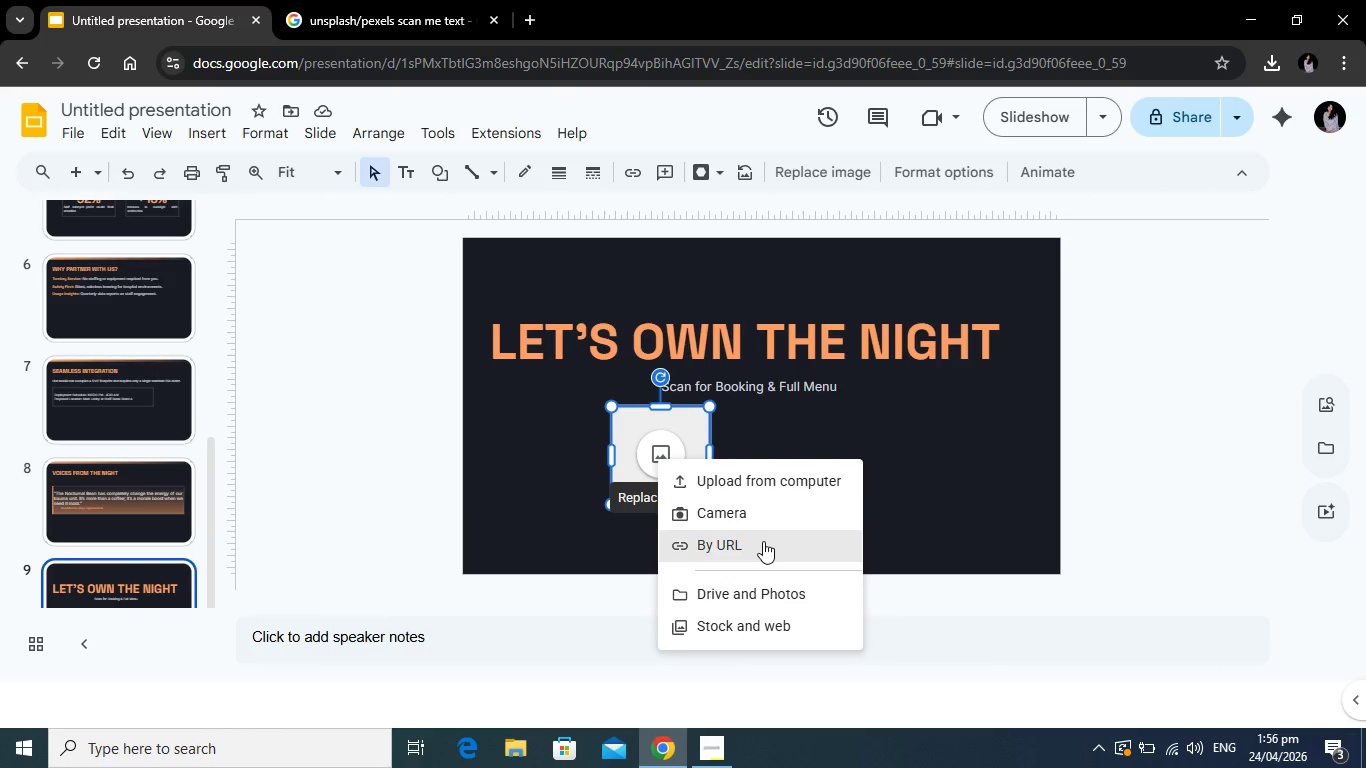 
left_click([763, 541])
 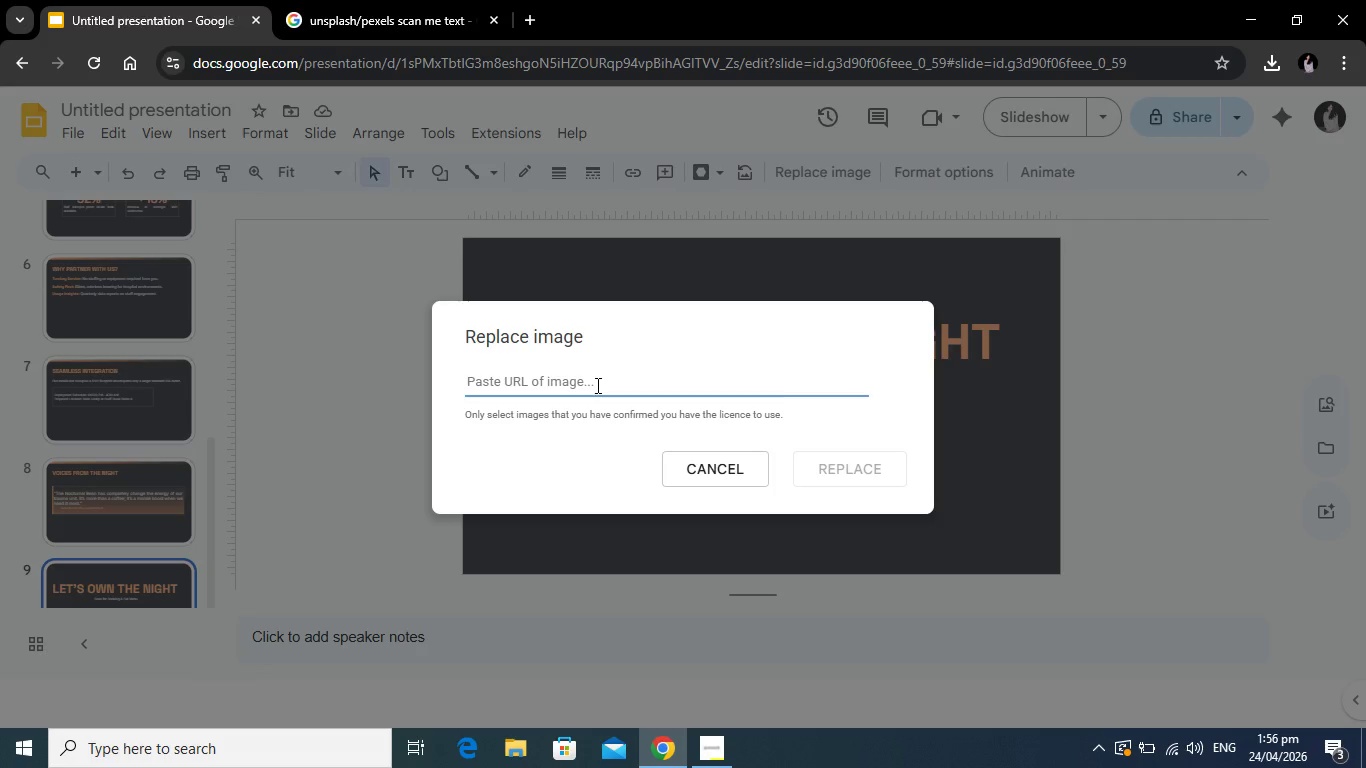 
left_click([596, 385])
 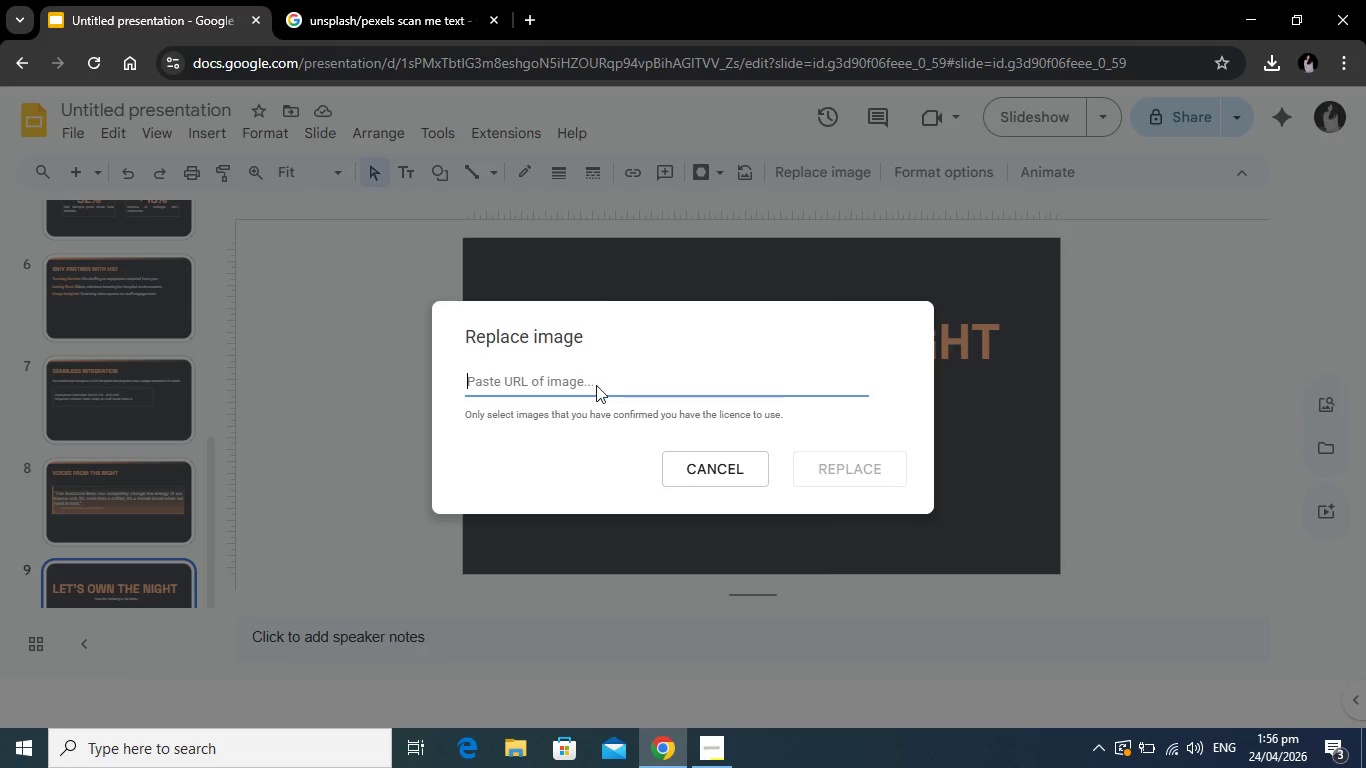 
right_click([596, 385])
 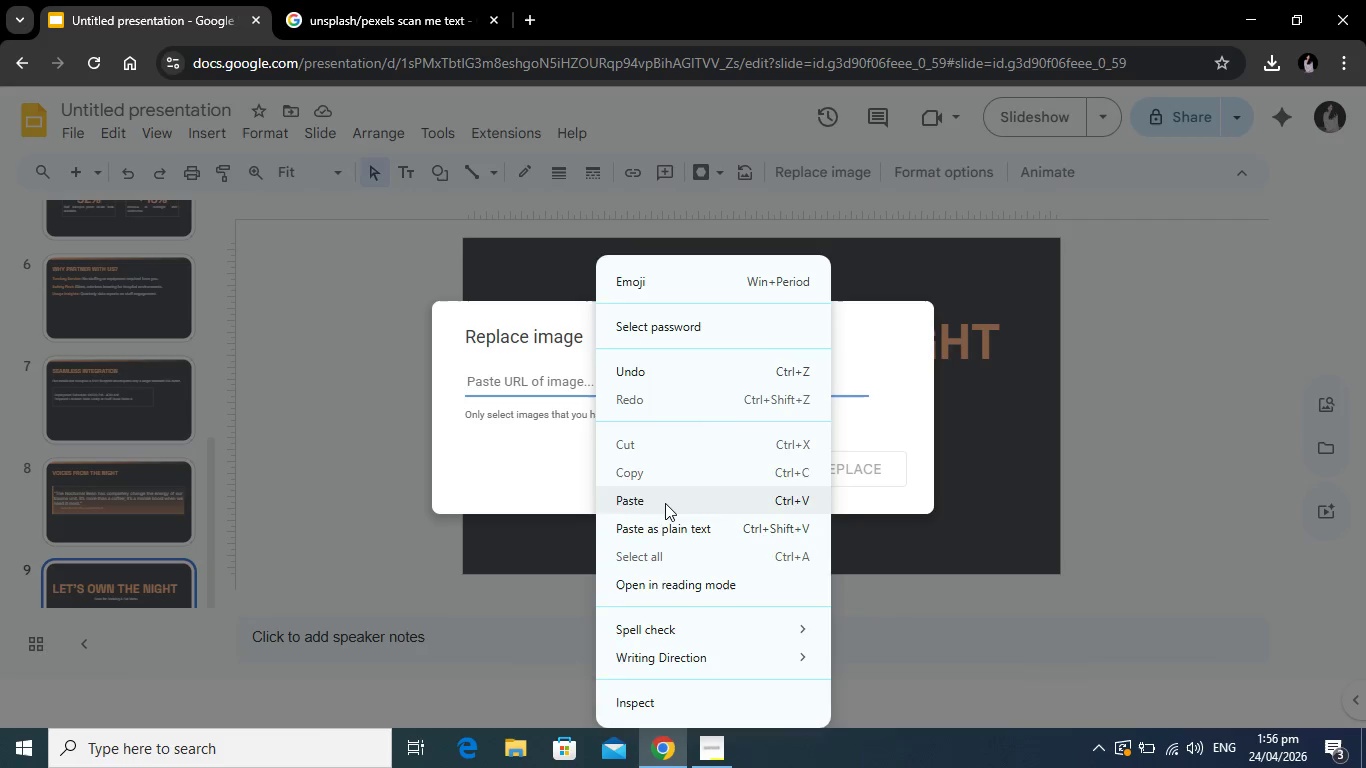 
left_click([665, 503])
 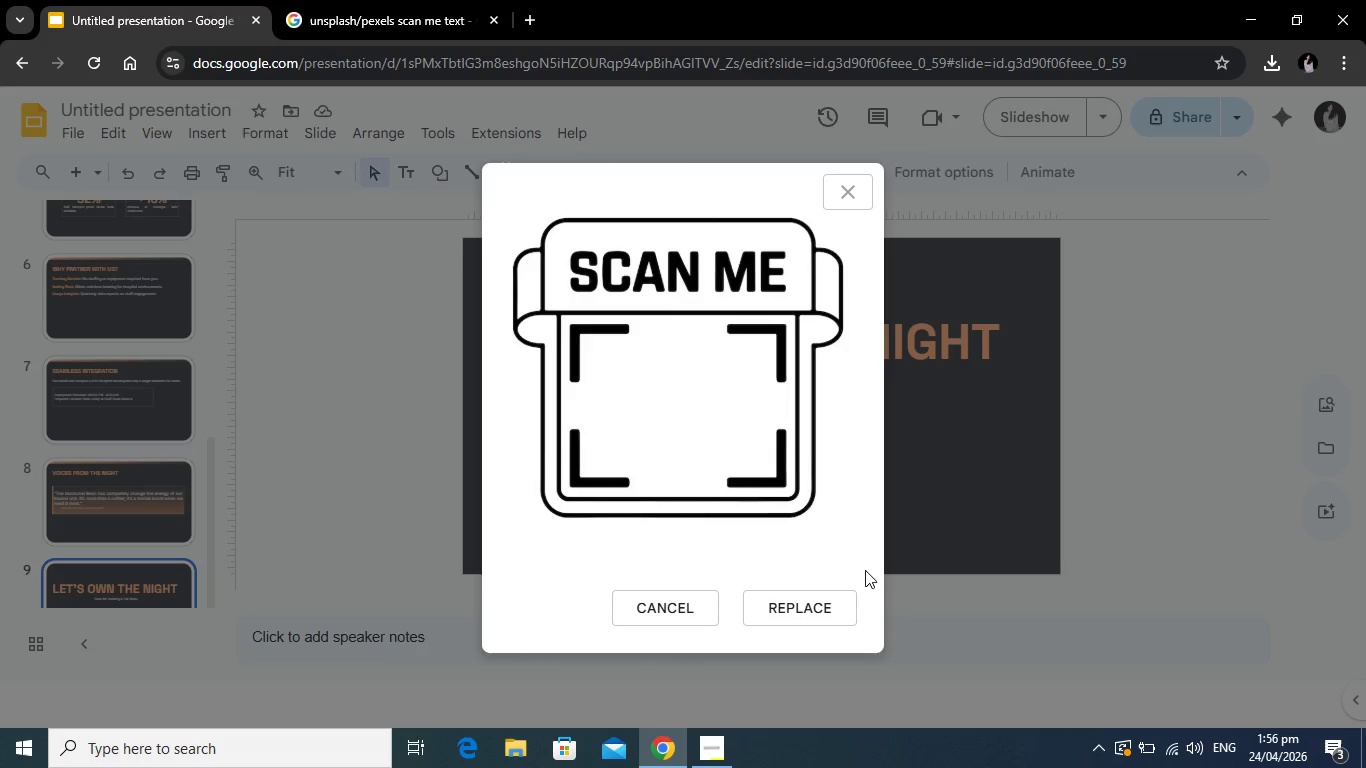 
left_click([837, 597])
 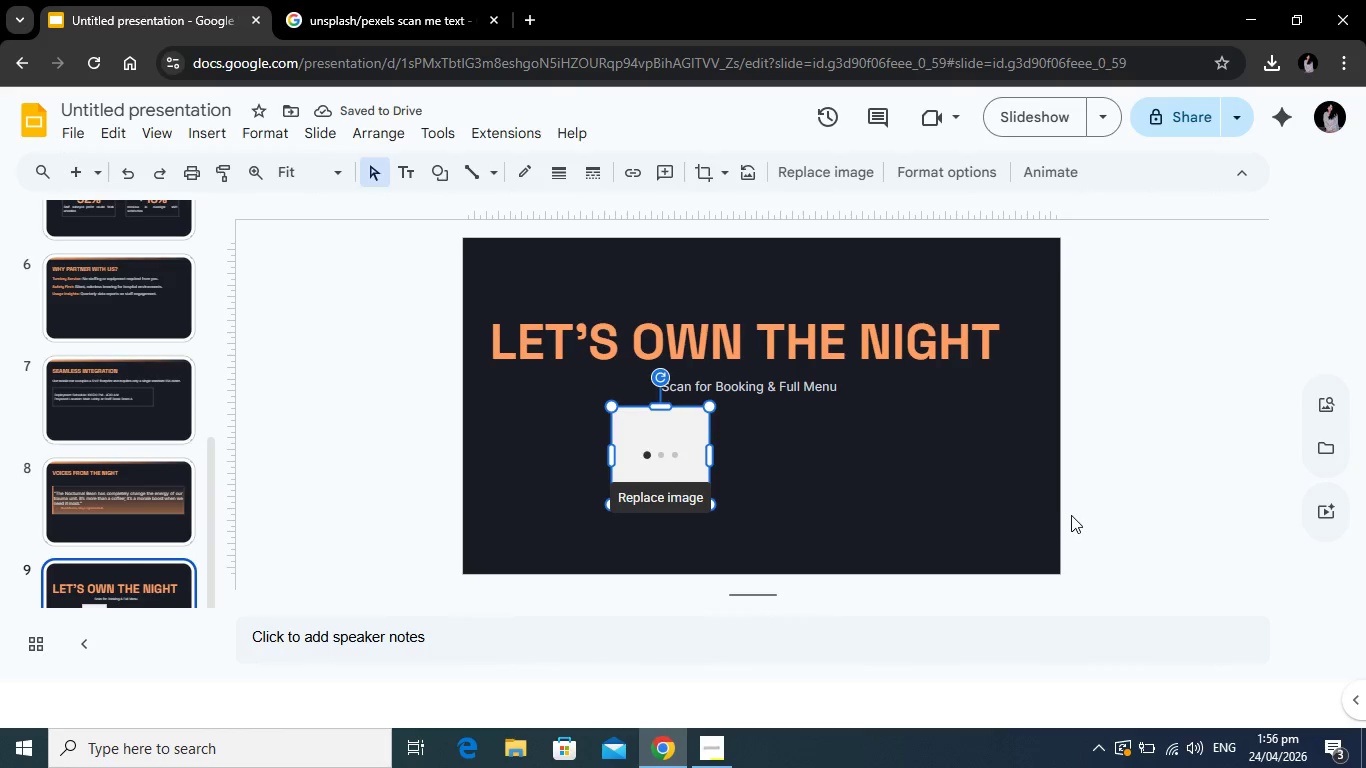 
wait(8.03)
 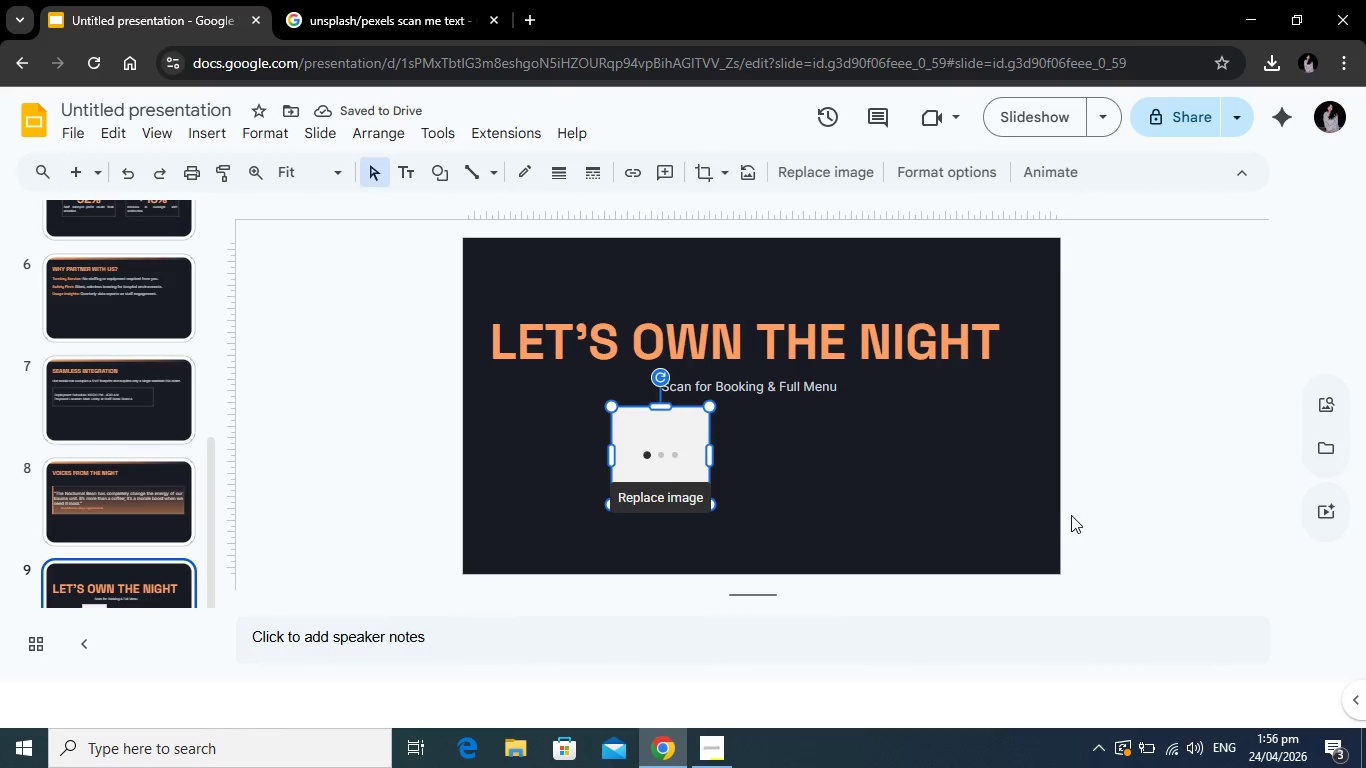 
left_click([726, 503])
 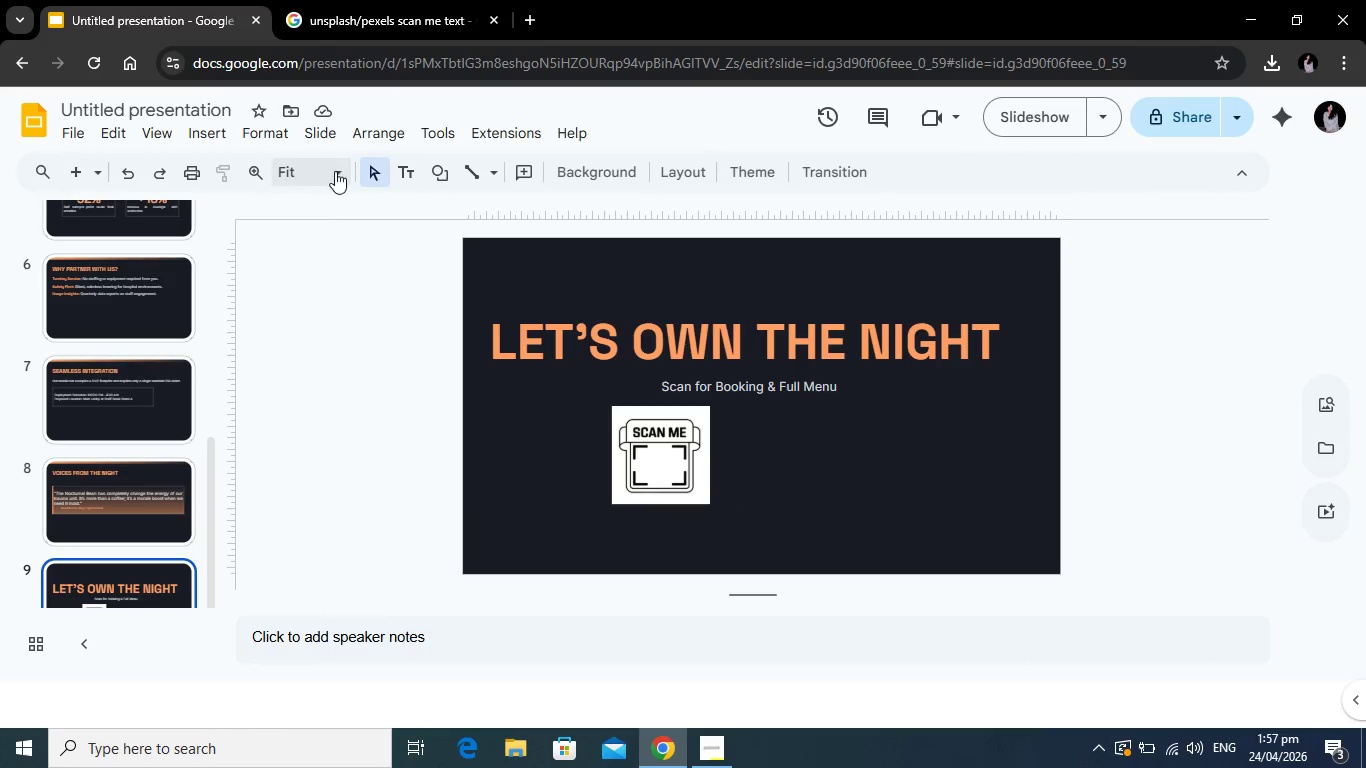 
left_click([409, 177])
 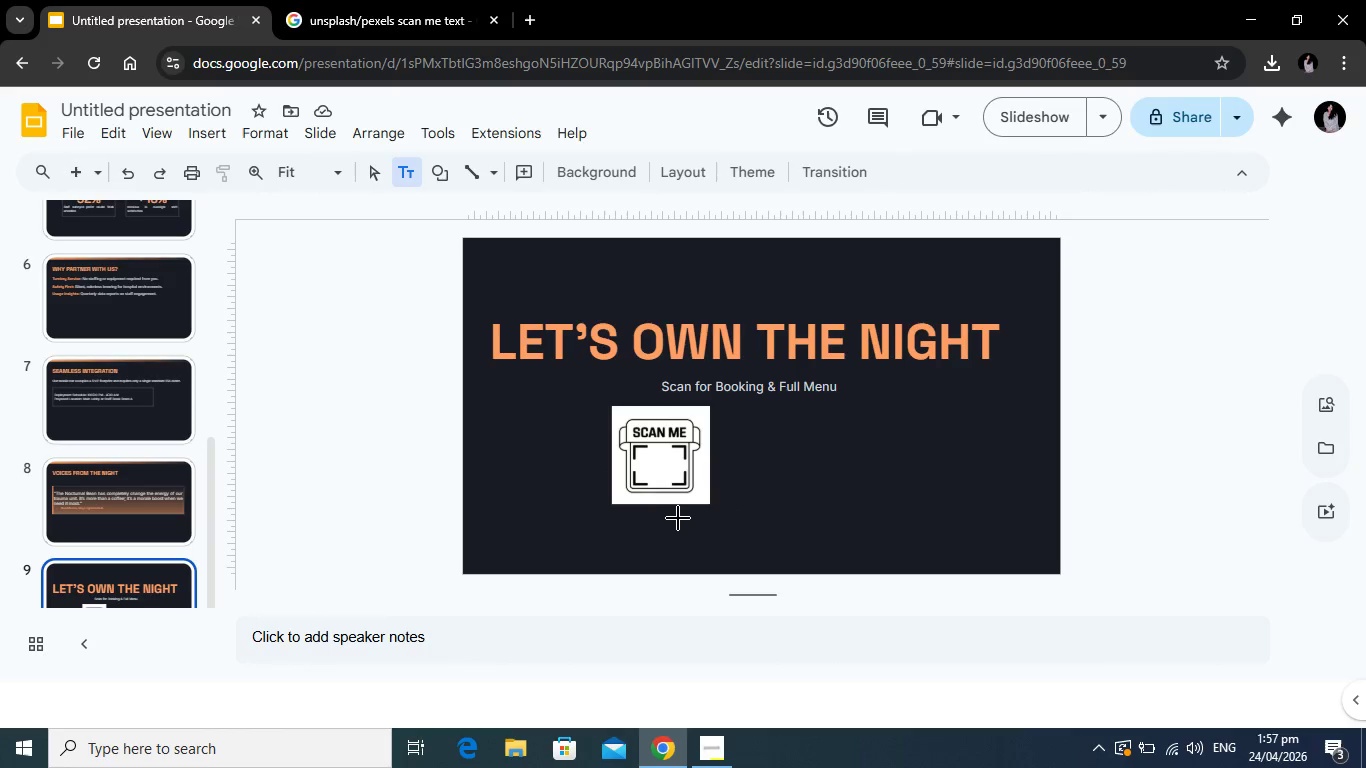 
left_click_drag(start_coordinate=[678, 518], to_coordinate=[920, 537])
 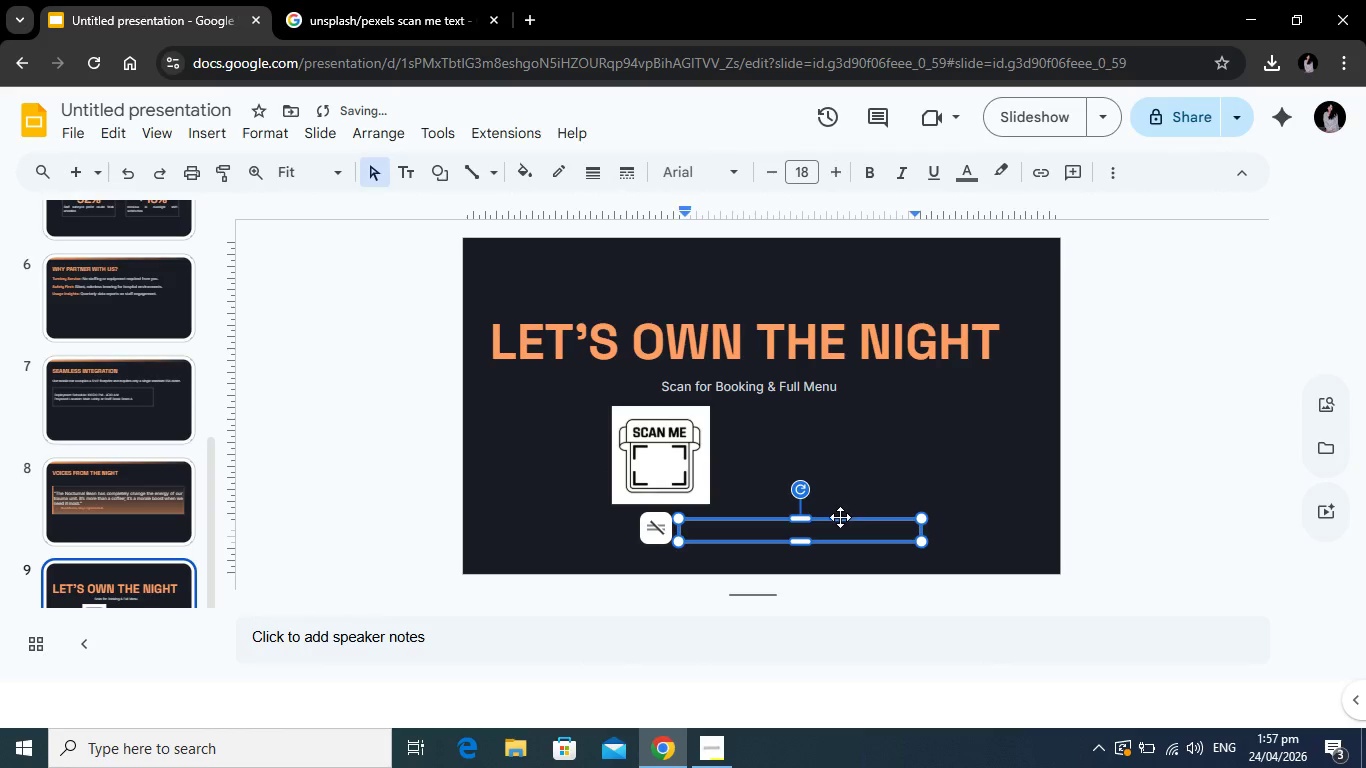 
left_click_drag(start_coordinate=[839, 519], to_coordinate=[798, 517])
 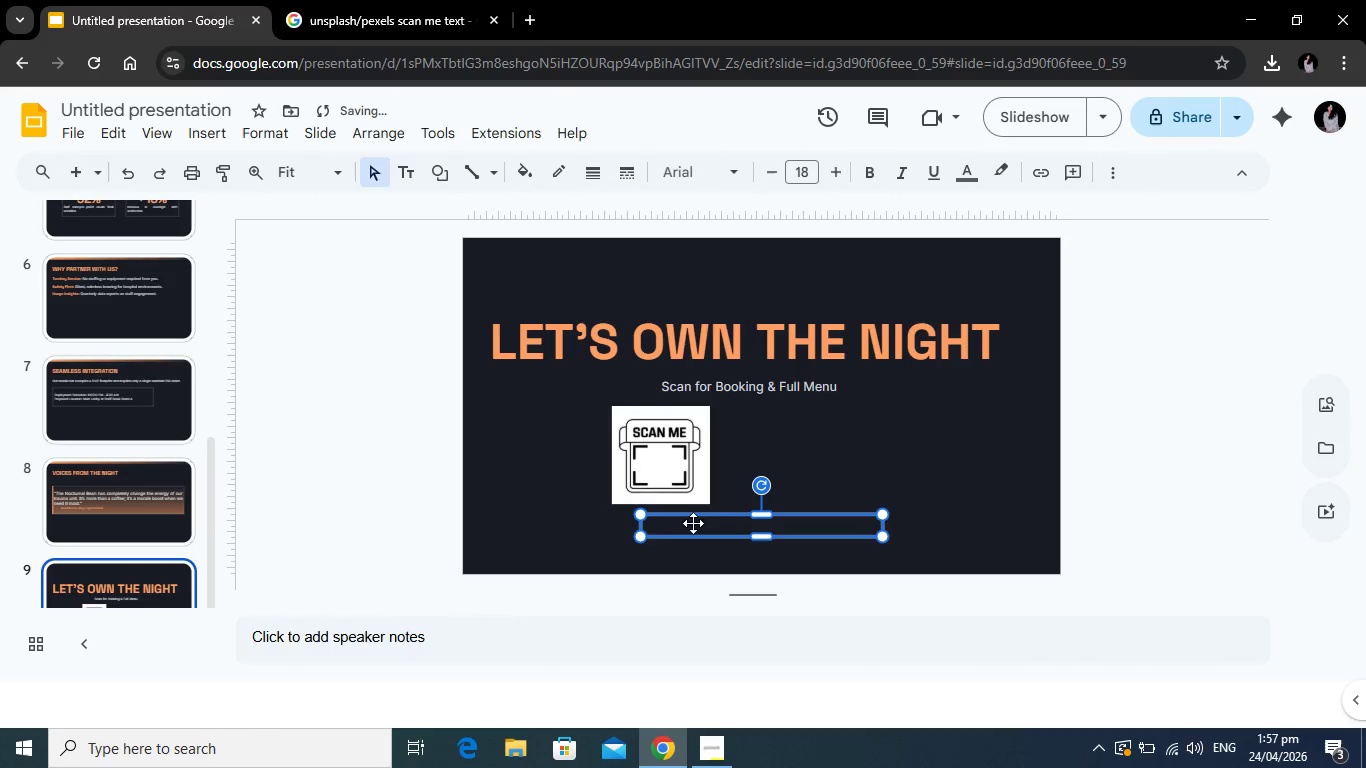 
left_click([693, 523])
 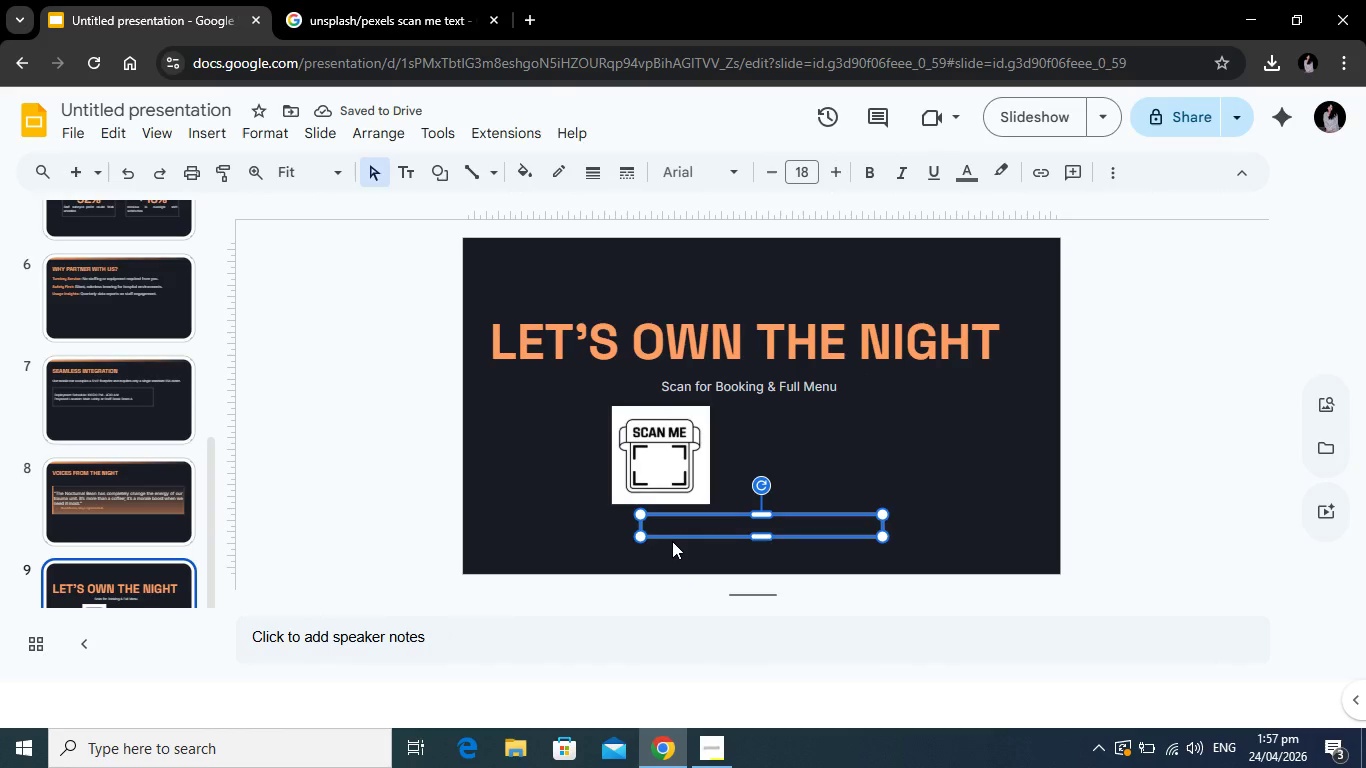 
type(hello@noctu)
key(Backspace)
key(Backspace)
key(Backspace)
key(Backspace)
key(Backspace)
key(Backspace)
key(Backspace)
key(Backspace)
key(Backspace)
key(Backspace)
key(Backspace)
type(info@nocturnalbean.com )
key(Backspace)
type(| @nocturnalbean)
 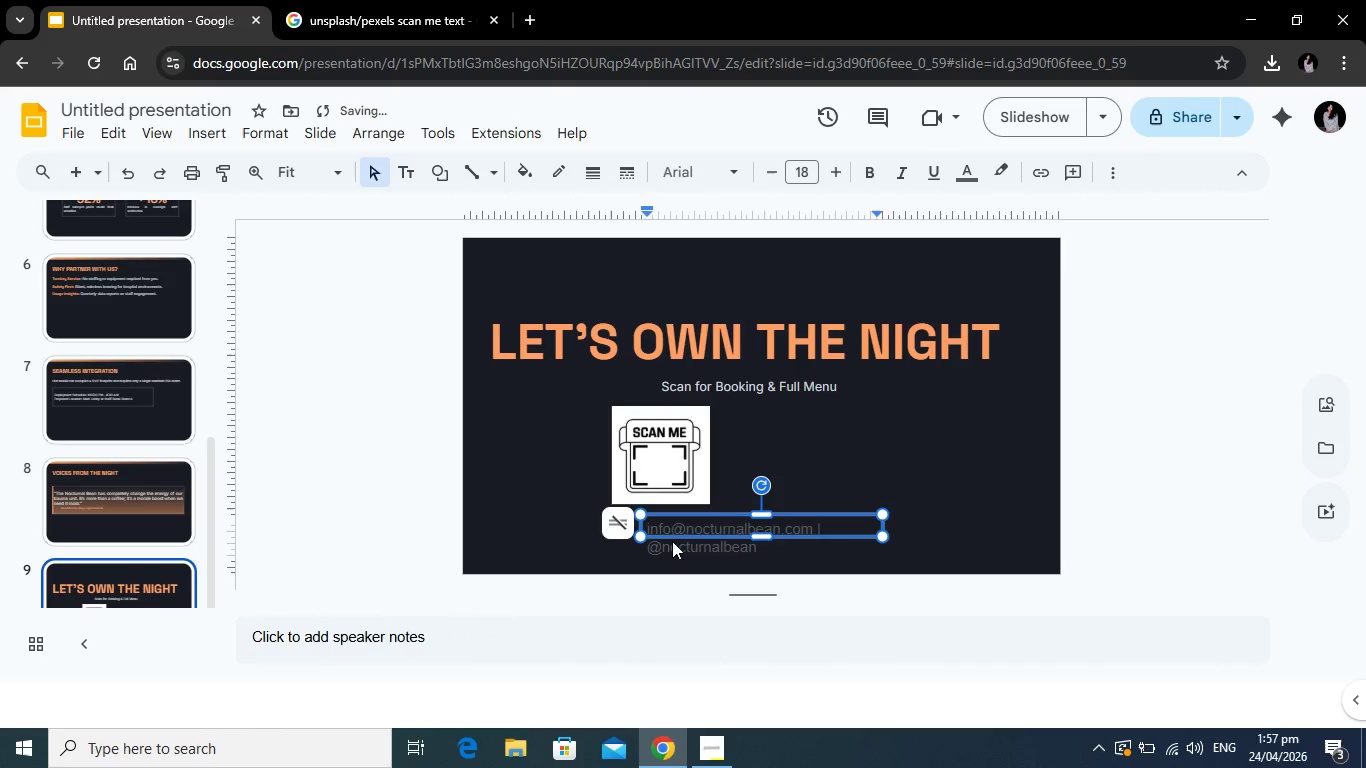 
left_click_drag(start_coordinate=[882, 527], to_coordinate=[955, 528])
 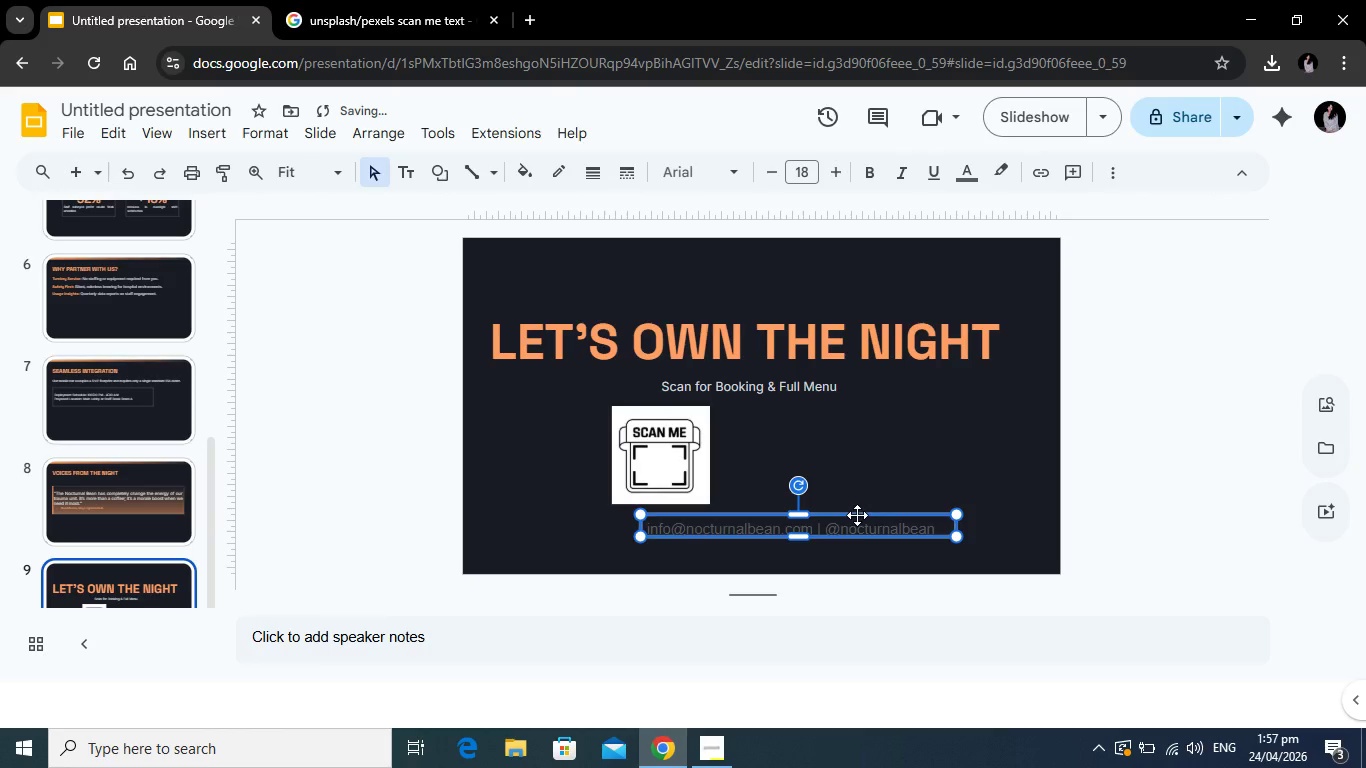 
left_click_drag(start_coordinate=[857, 515], to_coordinate=[819, 515])
 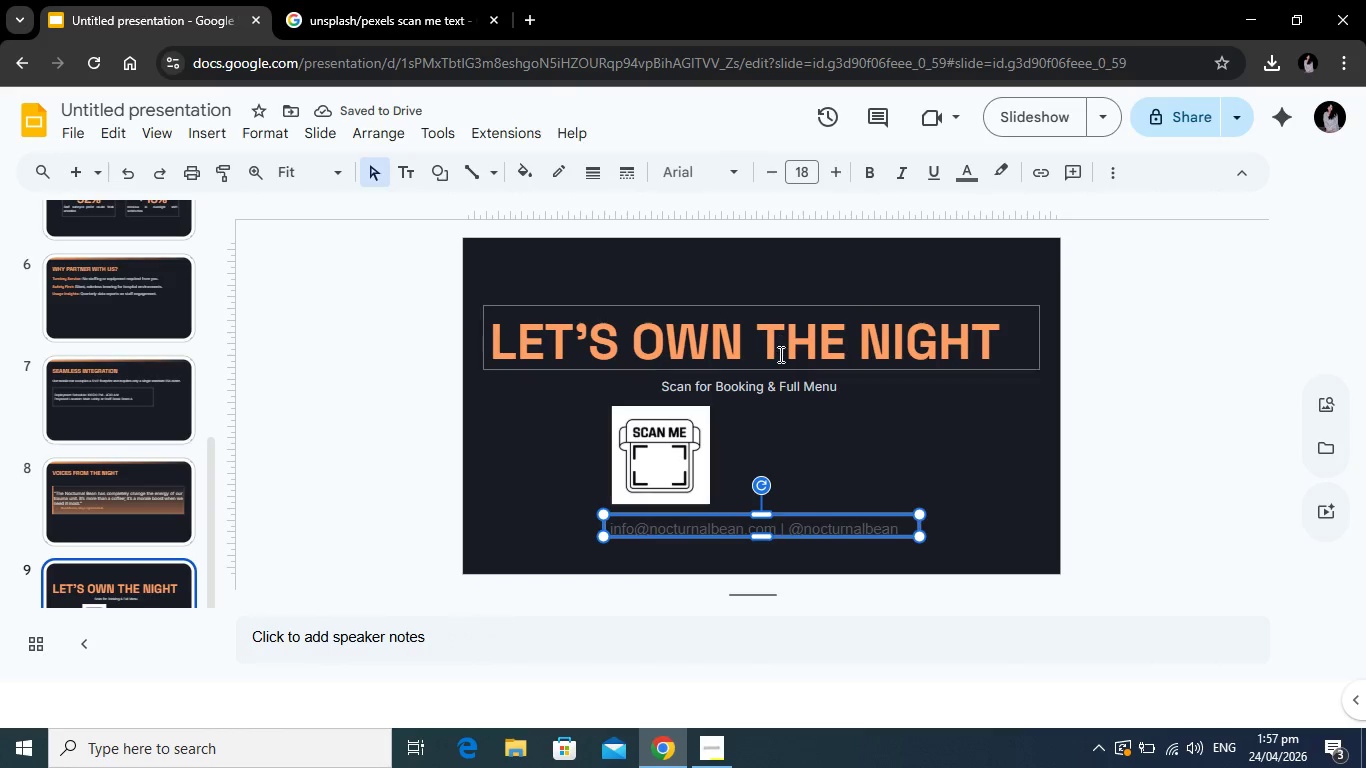 
left_click([795, 384])
 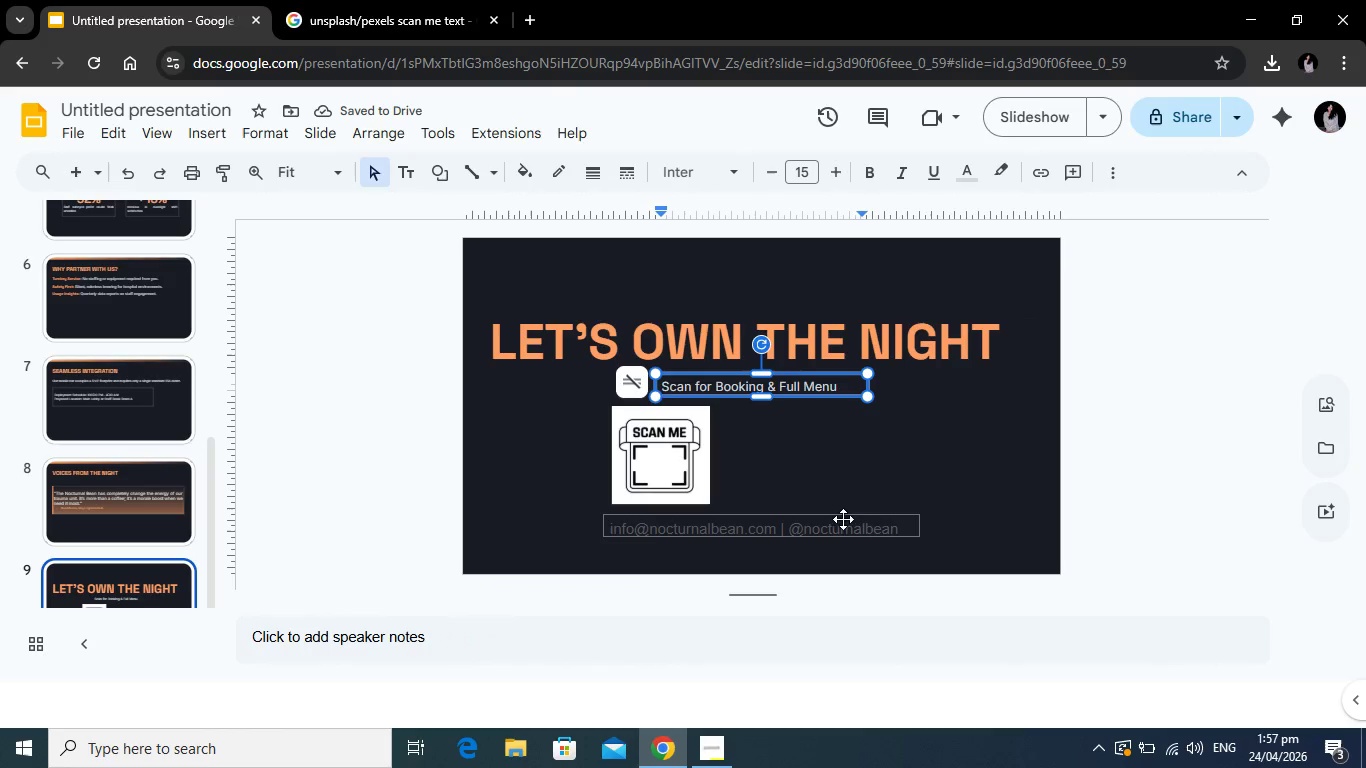 
left_click([844, 521])
 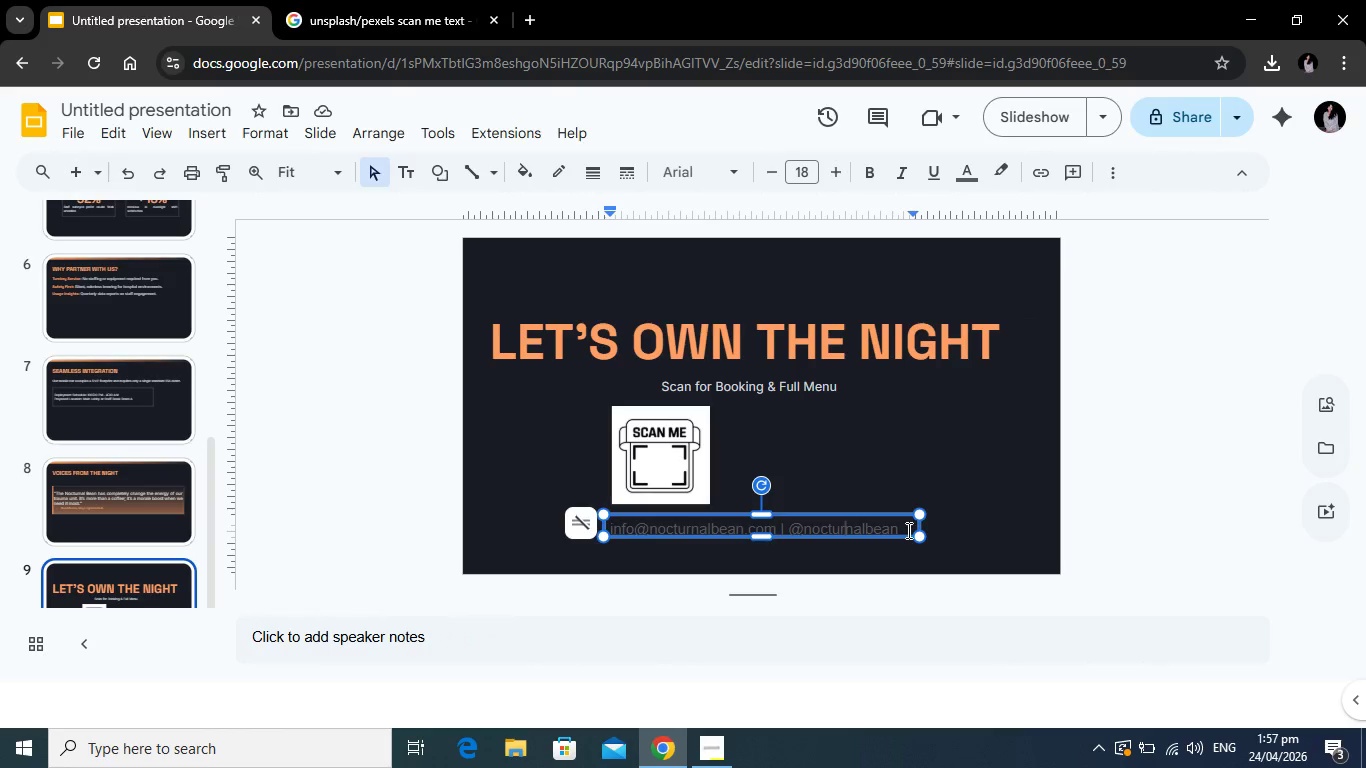 
left_click_drag(start_coordinate=[907, 530], to_coordinate=[604, 522])
 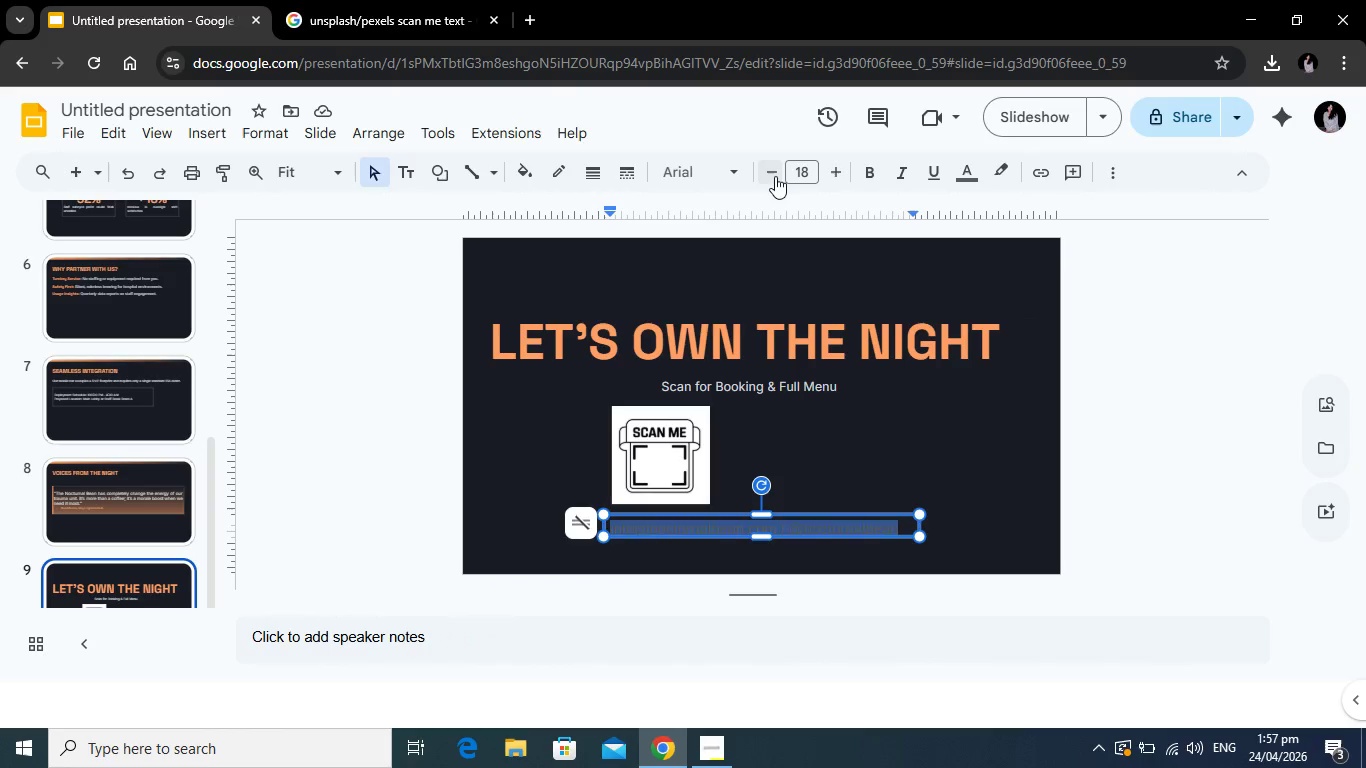 
left_click([775, 176])
 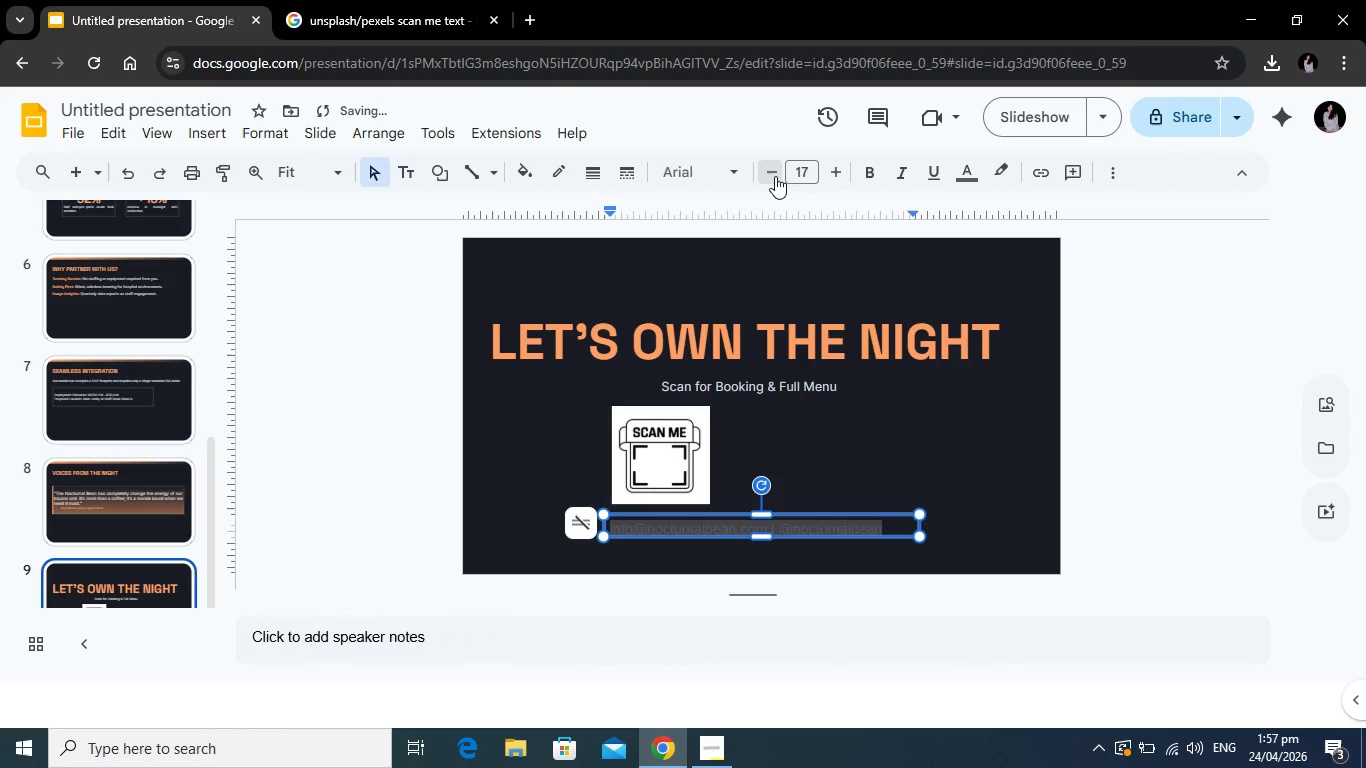 
left_click([775, 176])
 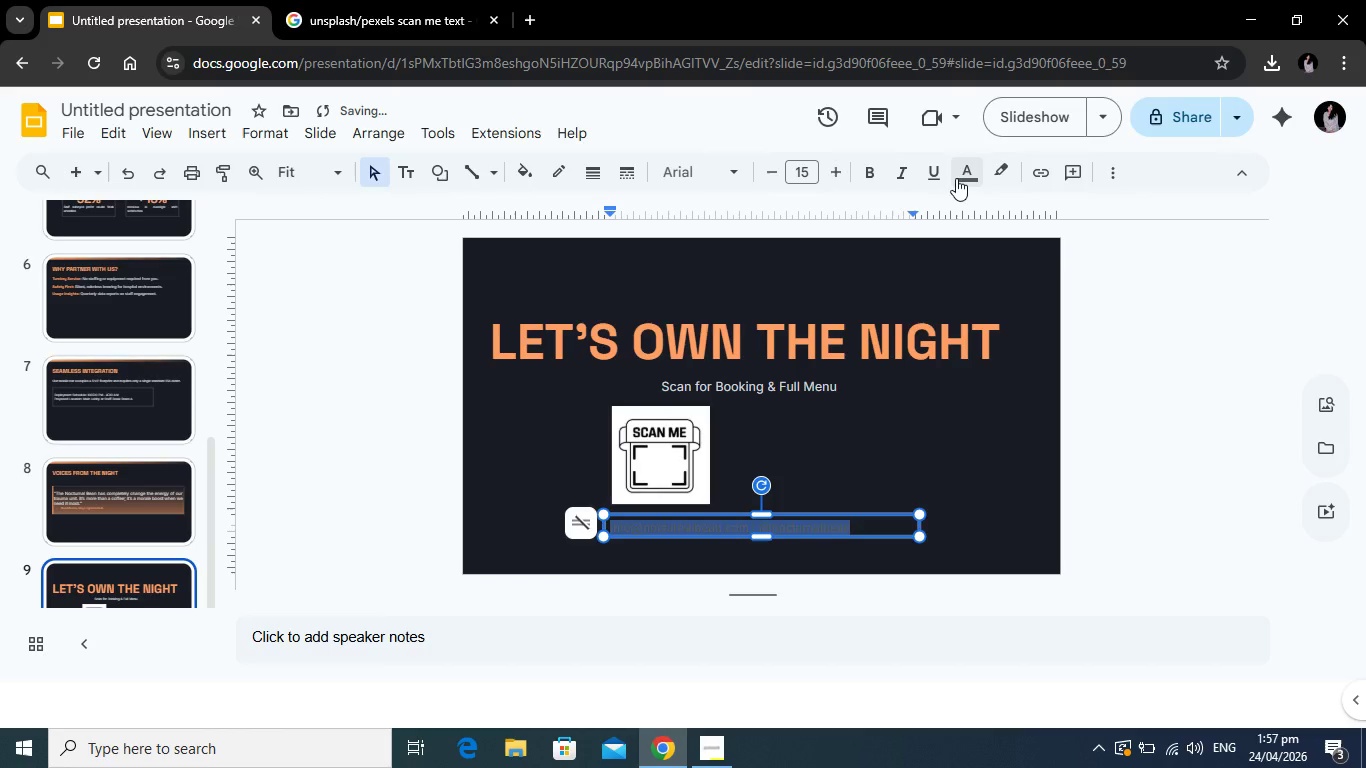 
left_click([970, 169])
 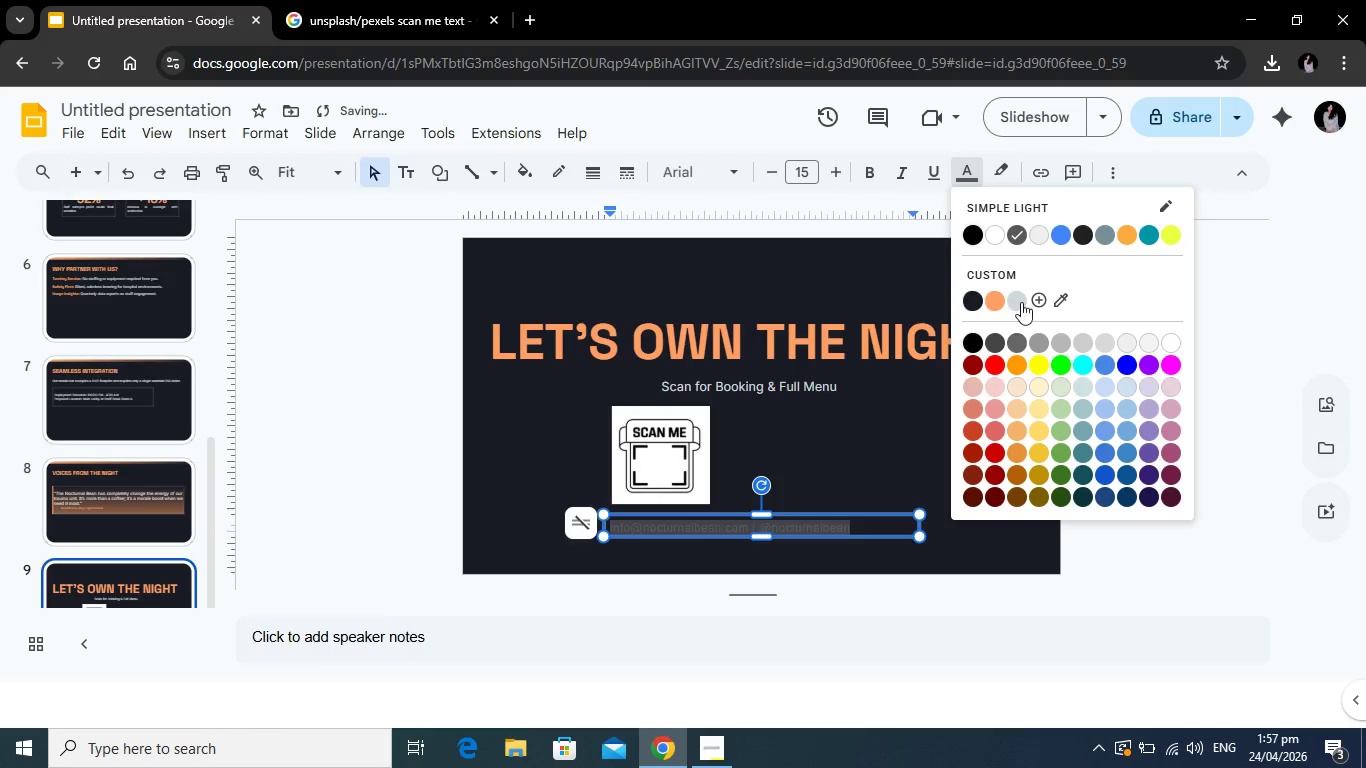 
left_click([1021, 302])
 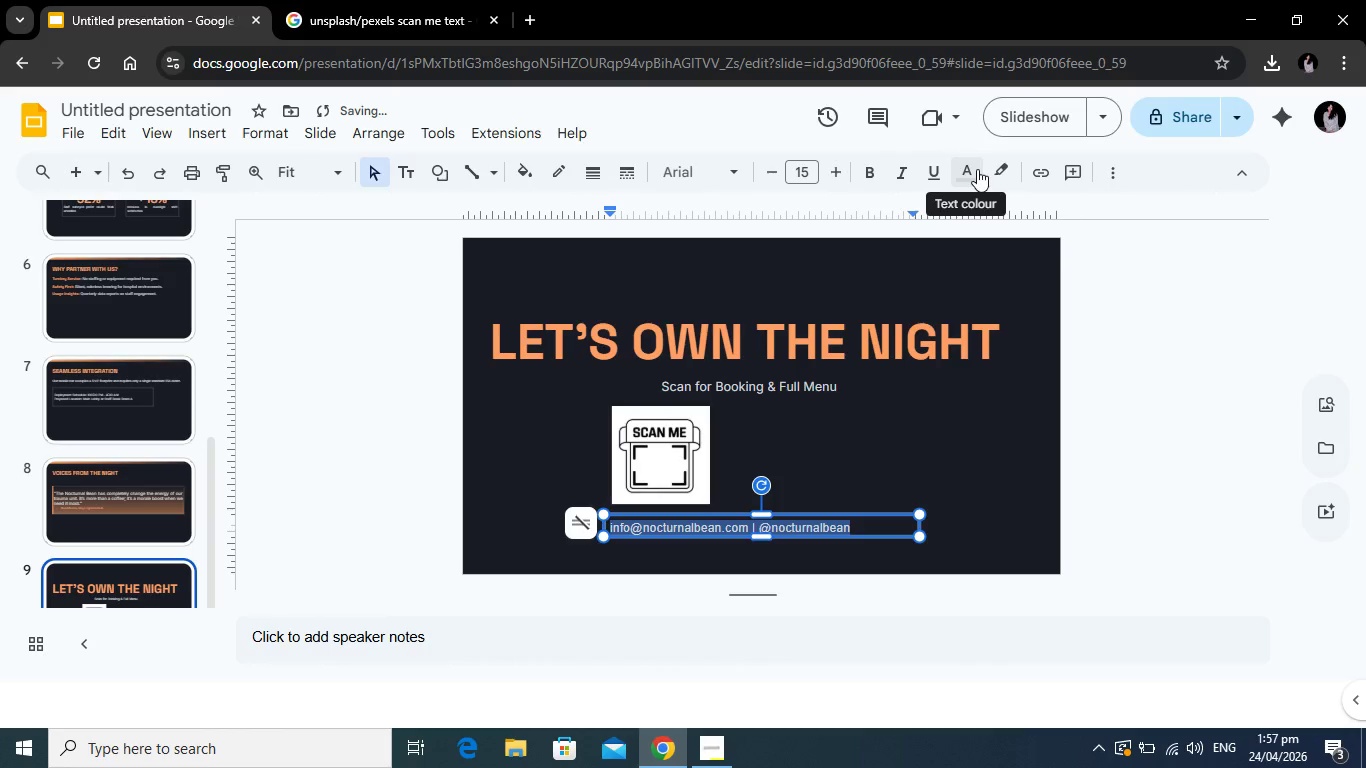 
left_click([976, 170])
 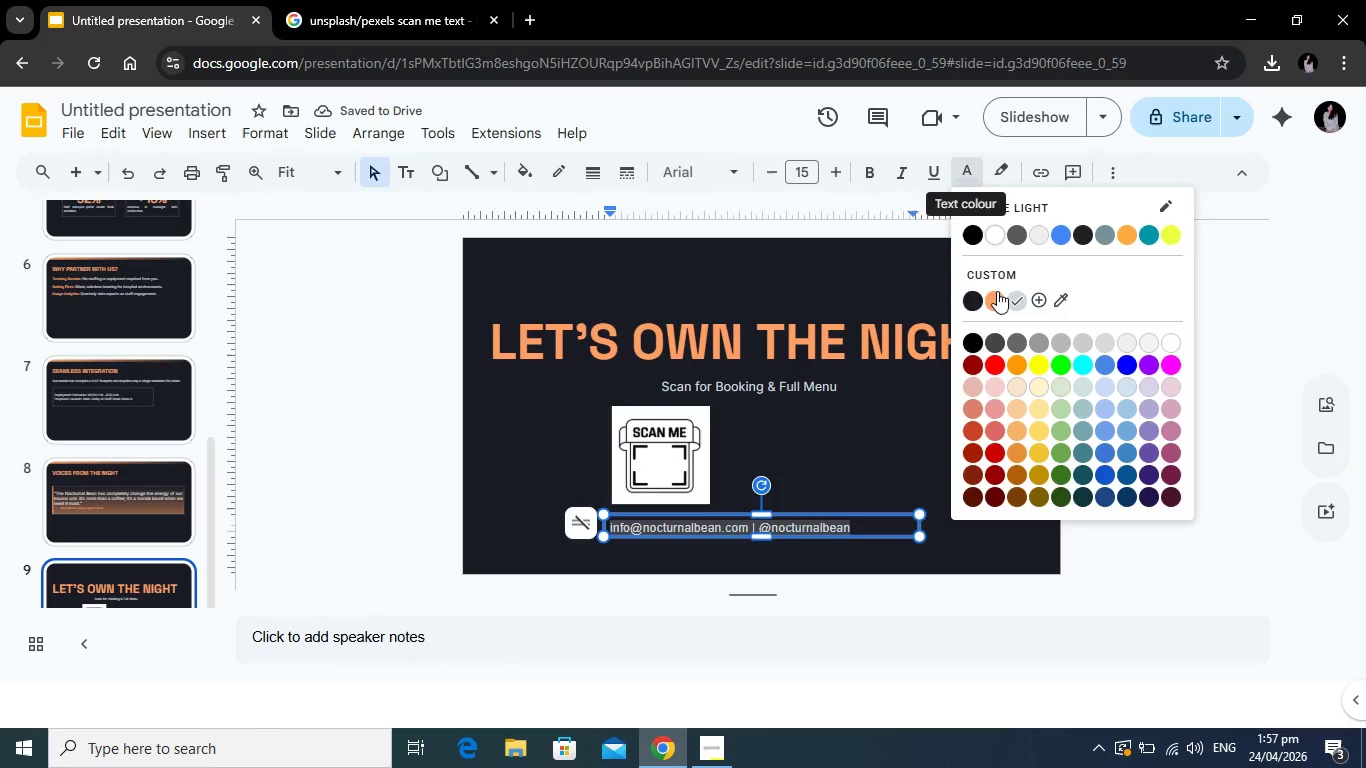 
left_click([997, 291])
 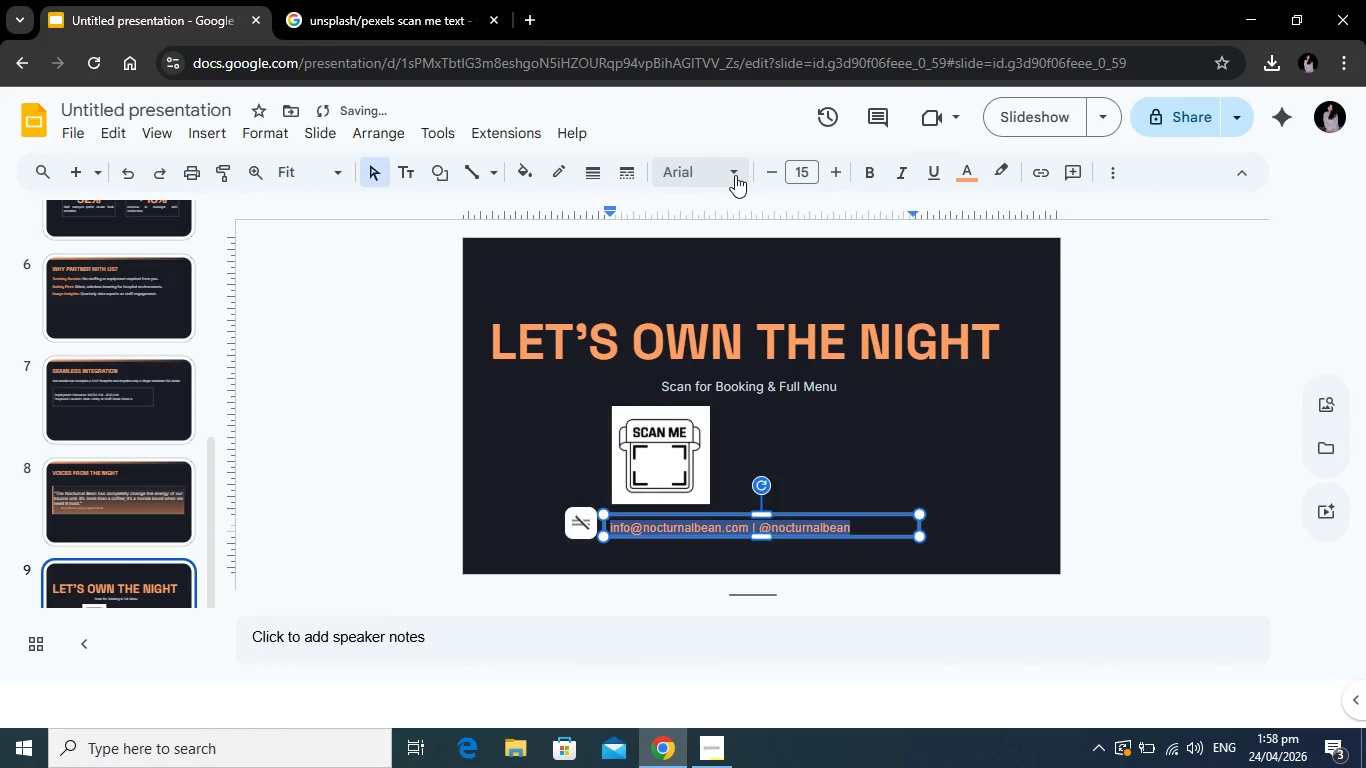 
left_click([735, 175])
 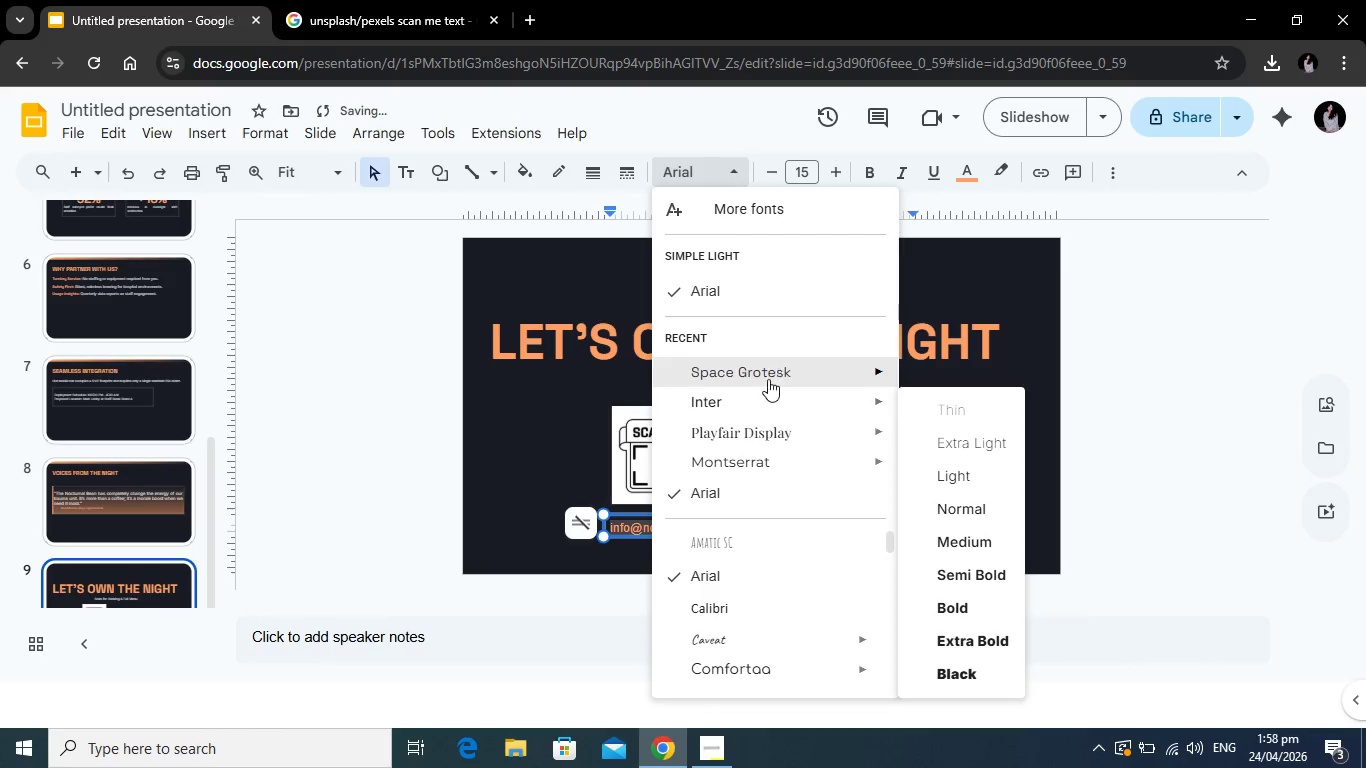 
mouse_move([758, 404])
 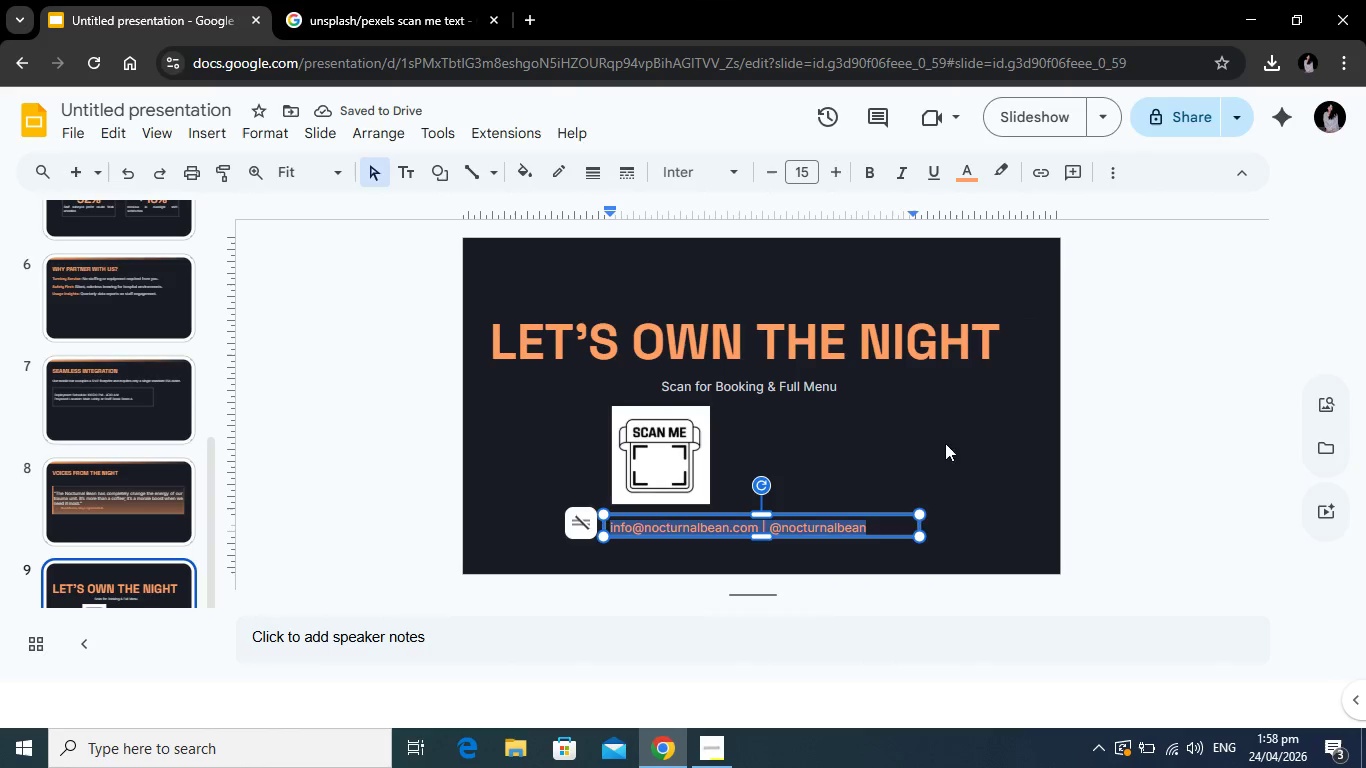 
left_click_drag(start_coordinate=[922, 527], to_coordinate=[871, 529])
 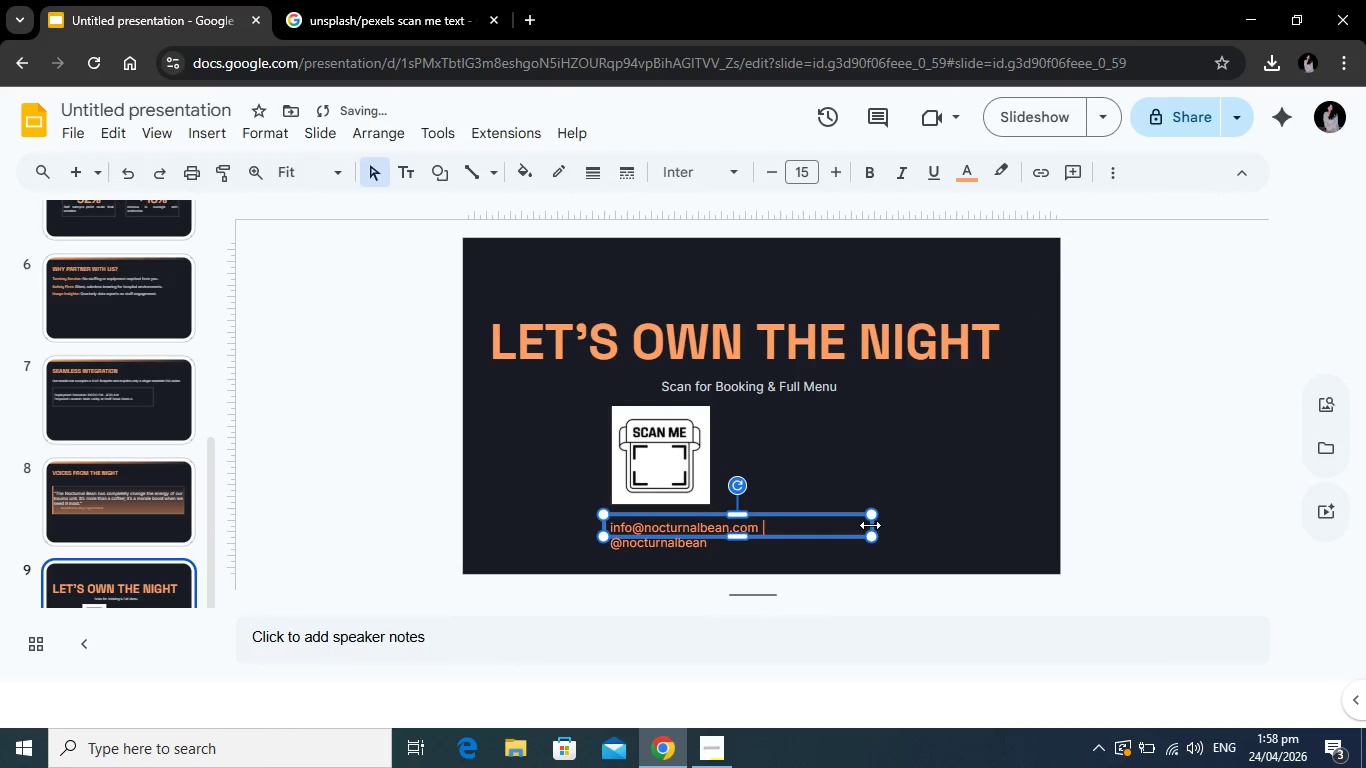 
left_click_drag(start_coordinate=[870, 525], to_coordinate=[962, 532])
 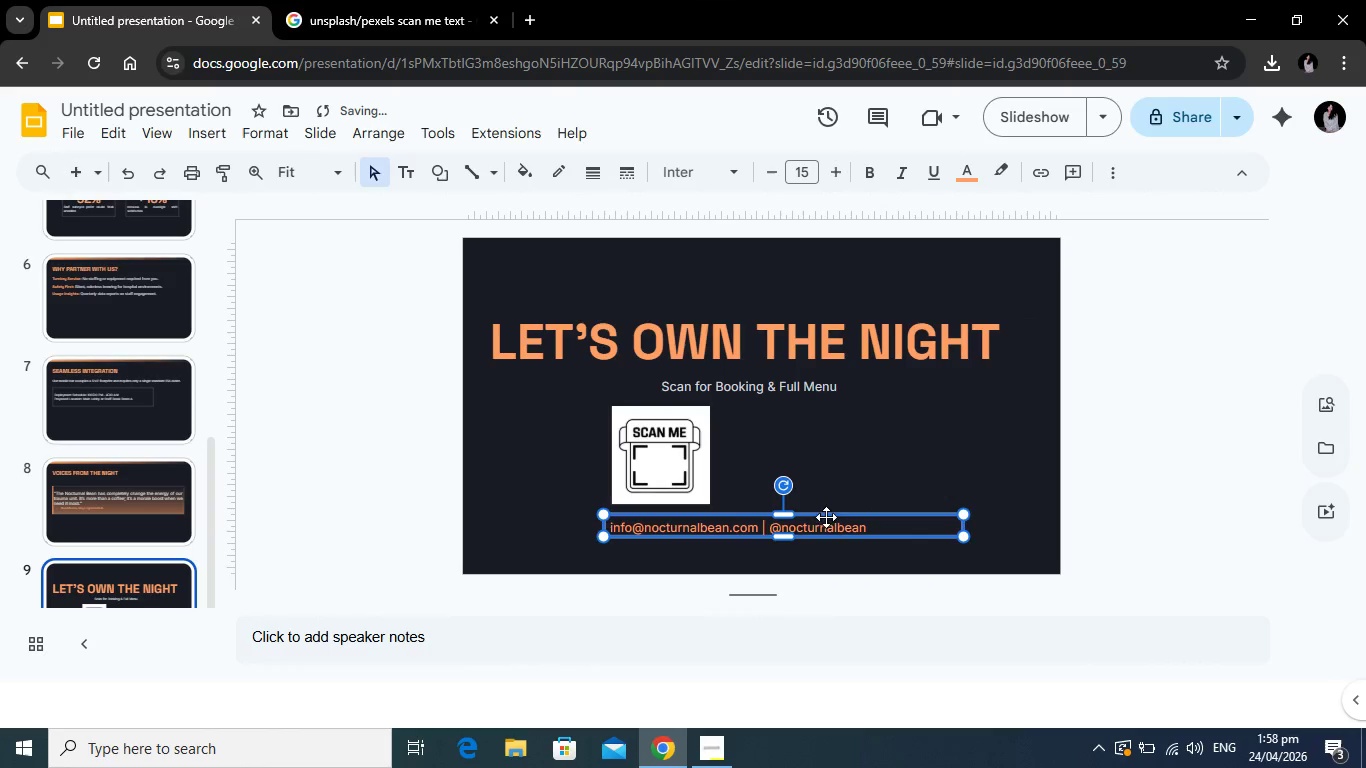 
left_click_drag(start_coordinate=[826, 517], to_coordinate=[801, 521])
 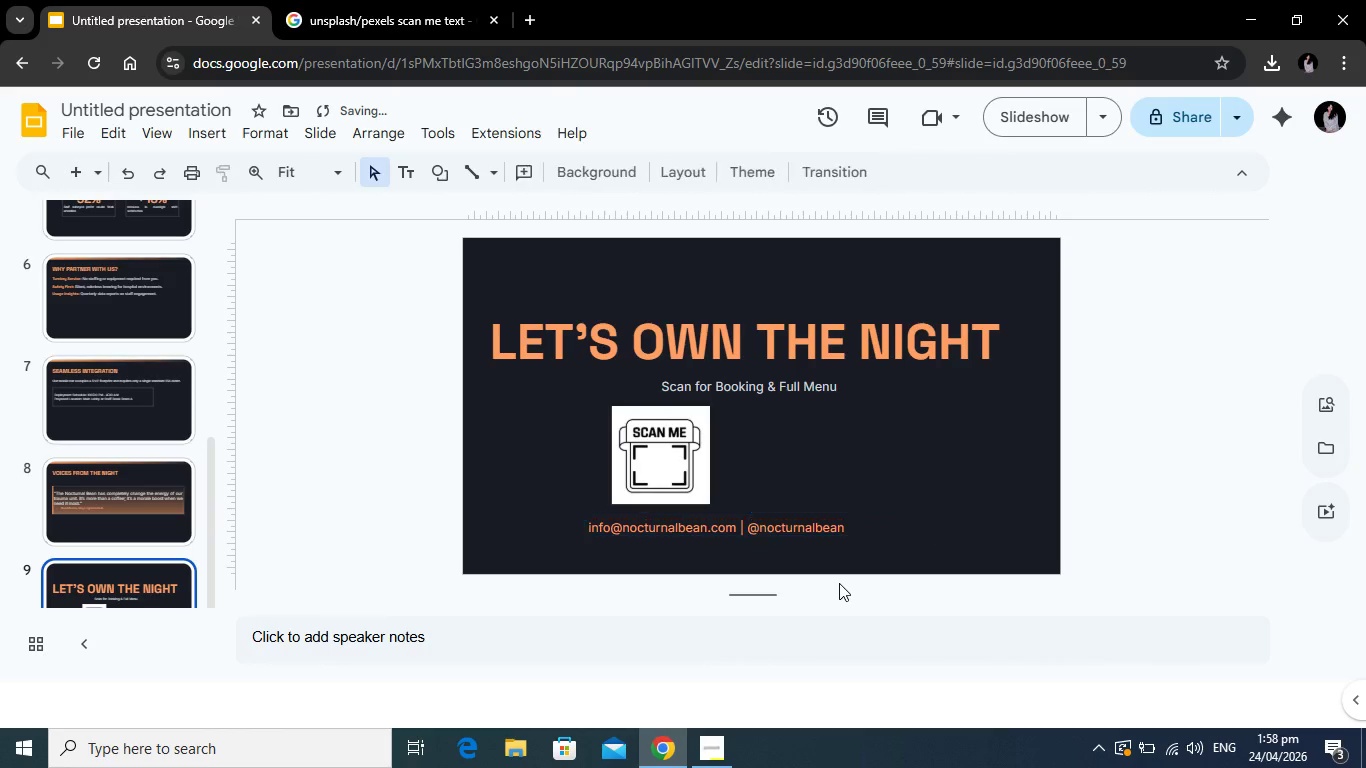 
left_click([839, 583])
 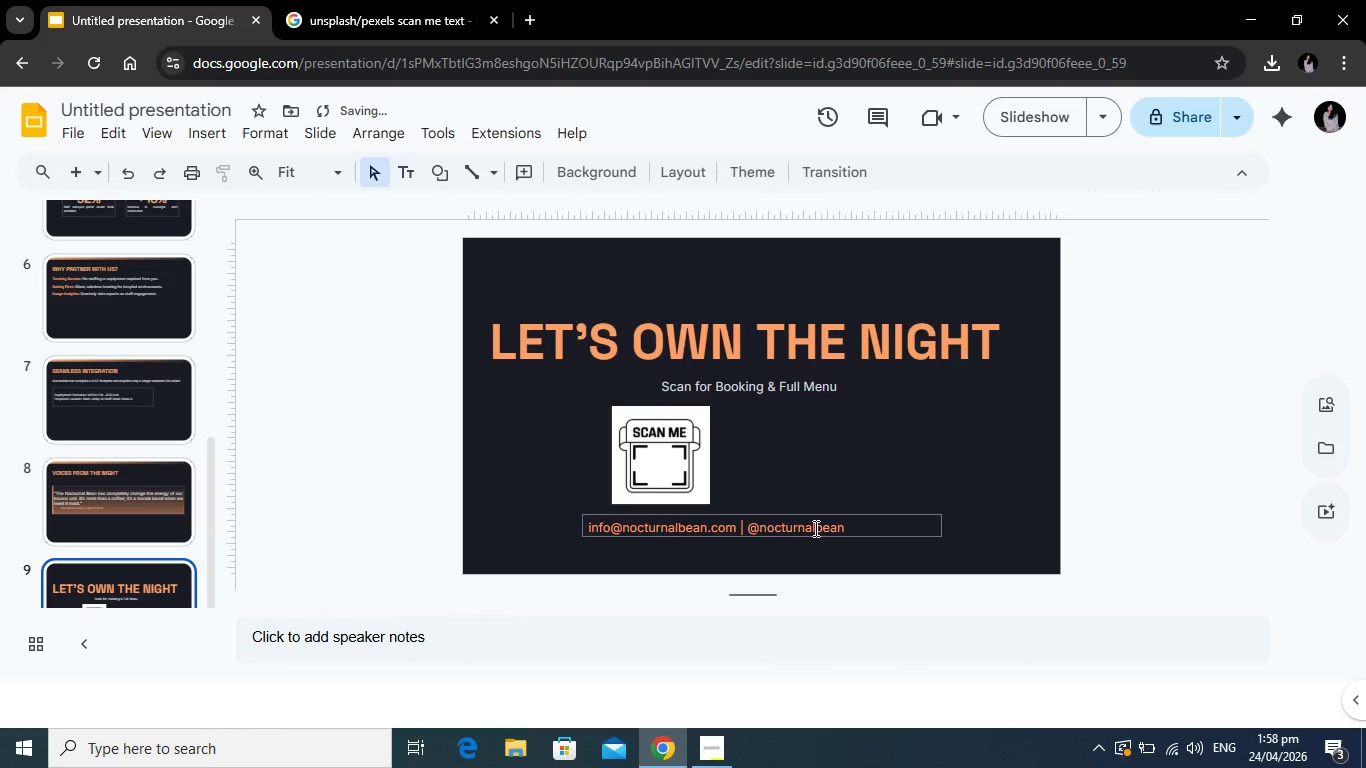 
left_click([814, 528])
 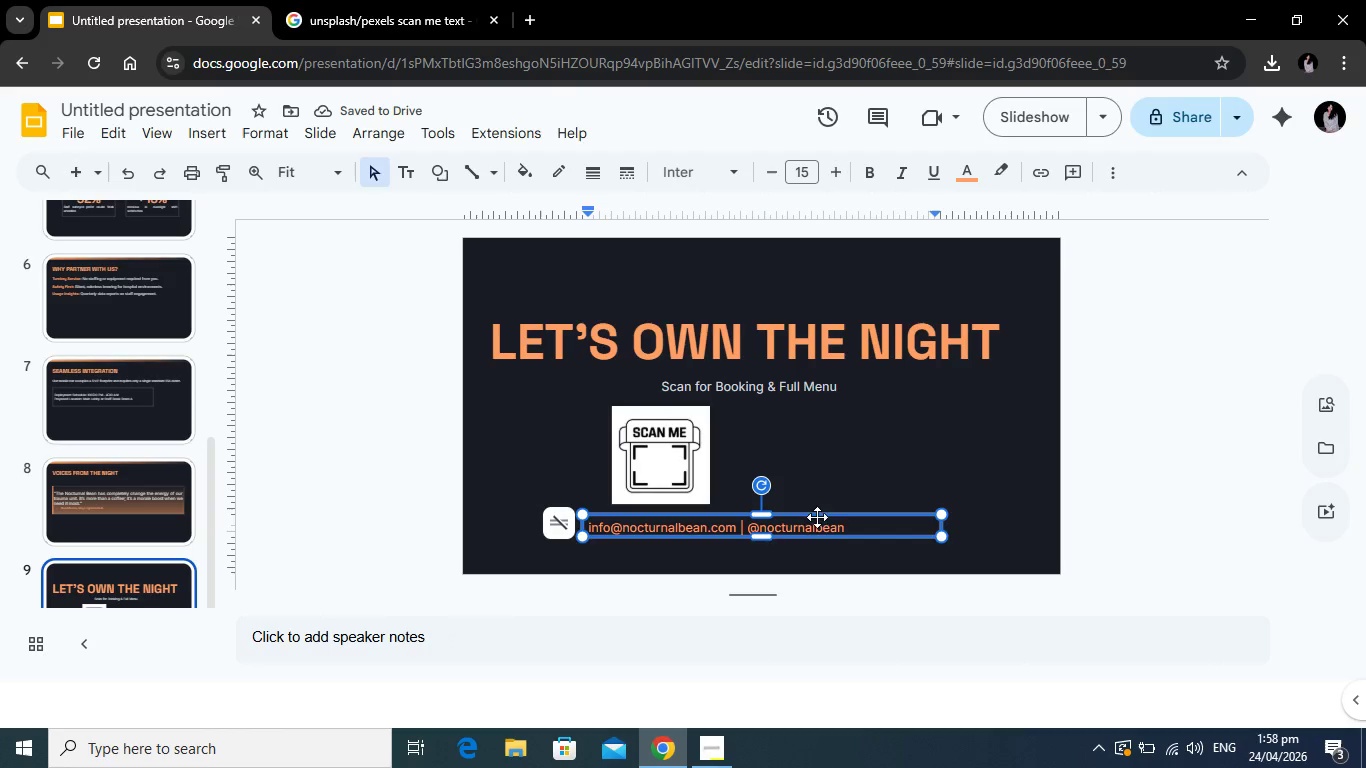 
left_click_drag(start_coordinate=[817, 517], to_coordinate=[879, 517])
 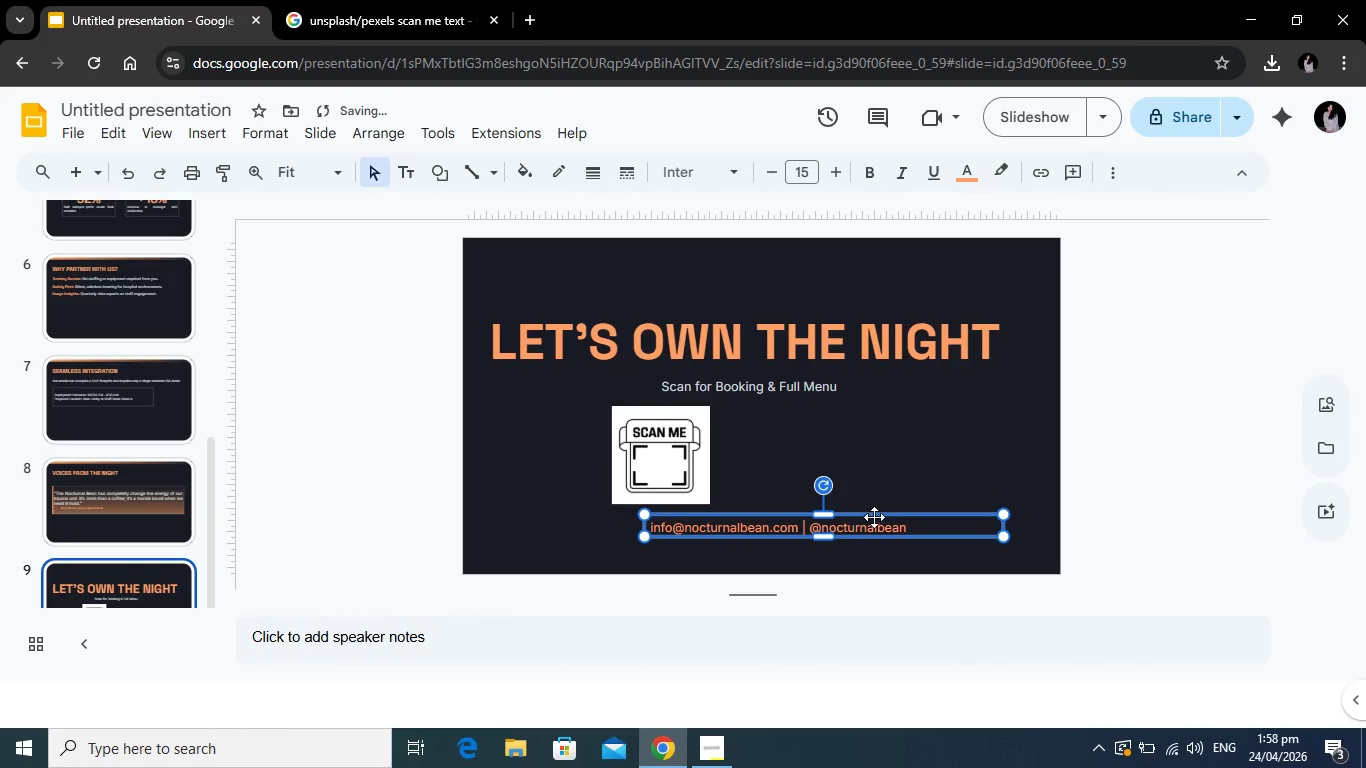 
left_click_drag(start_coordinate=[873, 516], to_coordinate=[845, 514])
 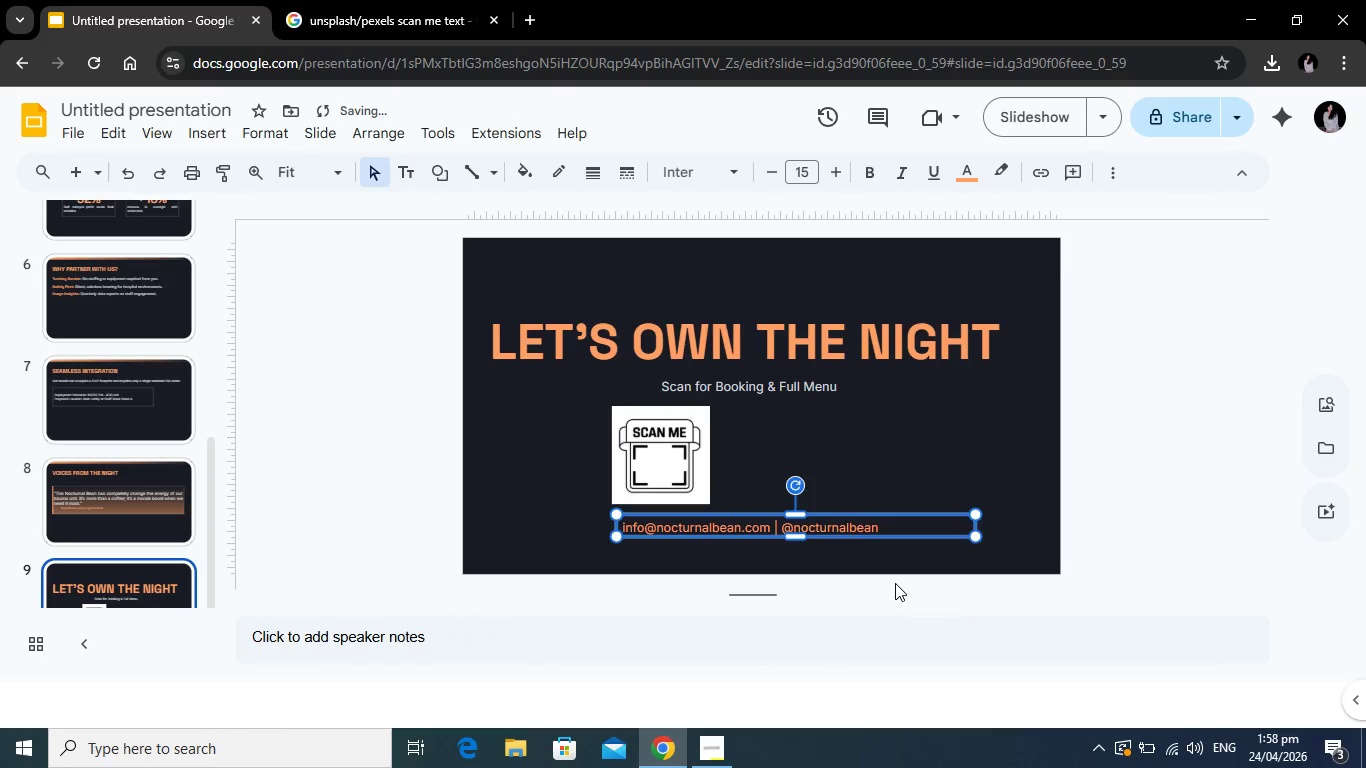 
left_click([895, 583])
 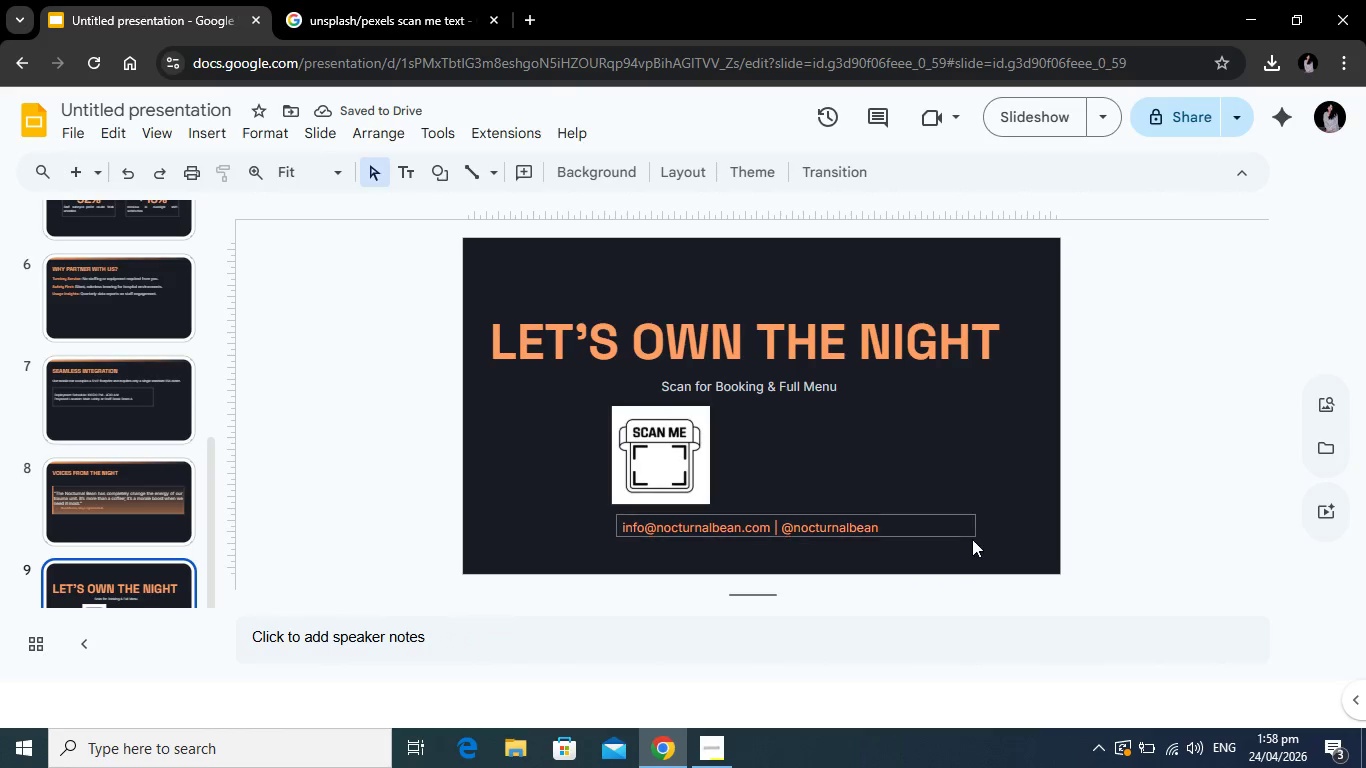 
left_click([947, 536])
 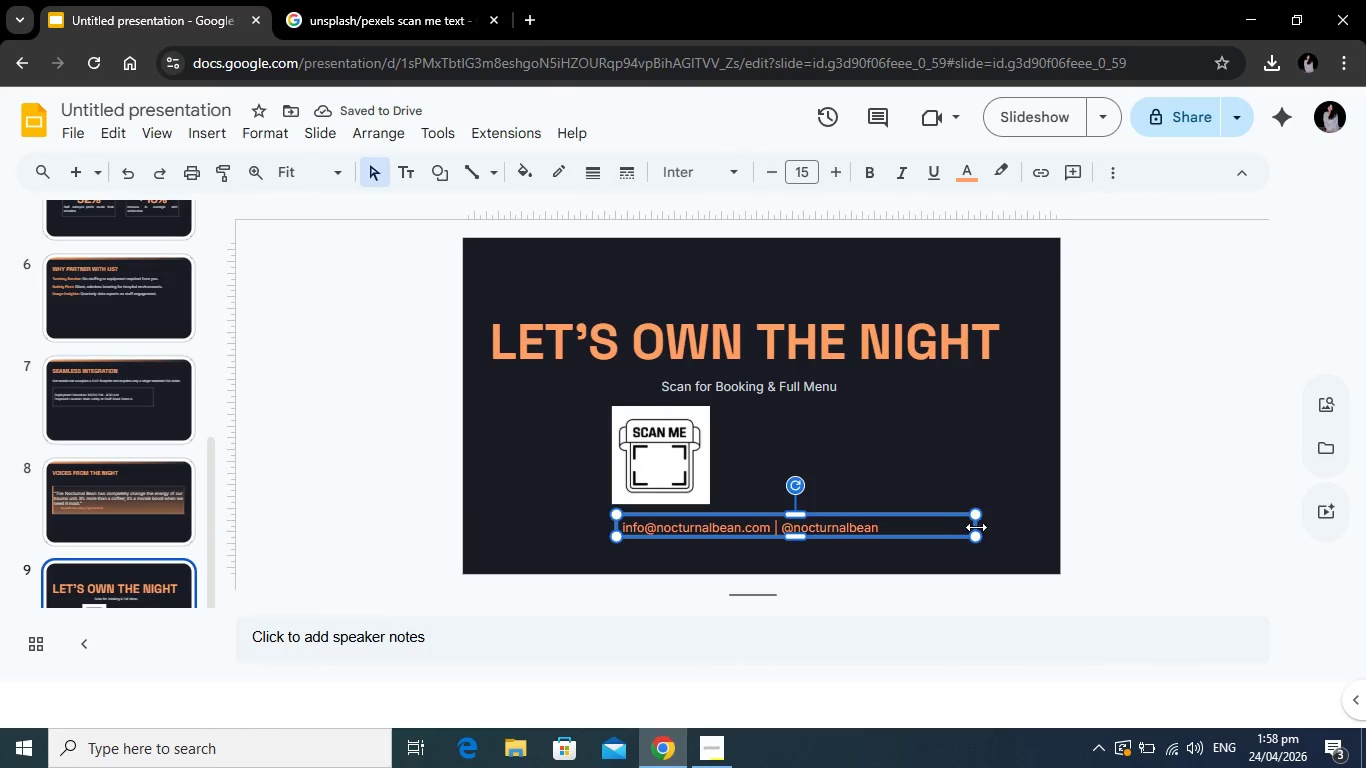 
left_click_drag(start_coordinate=[976, 527], to_coordinate=[928, 532])
 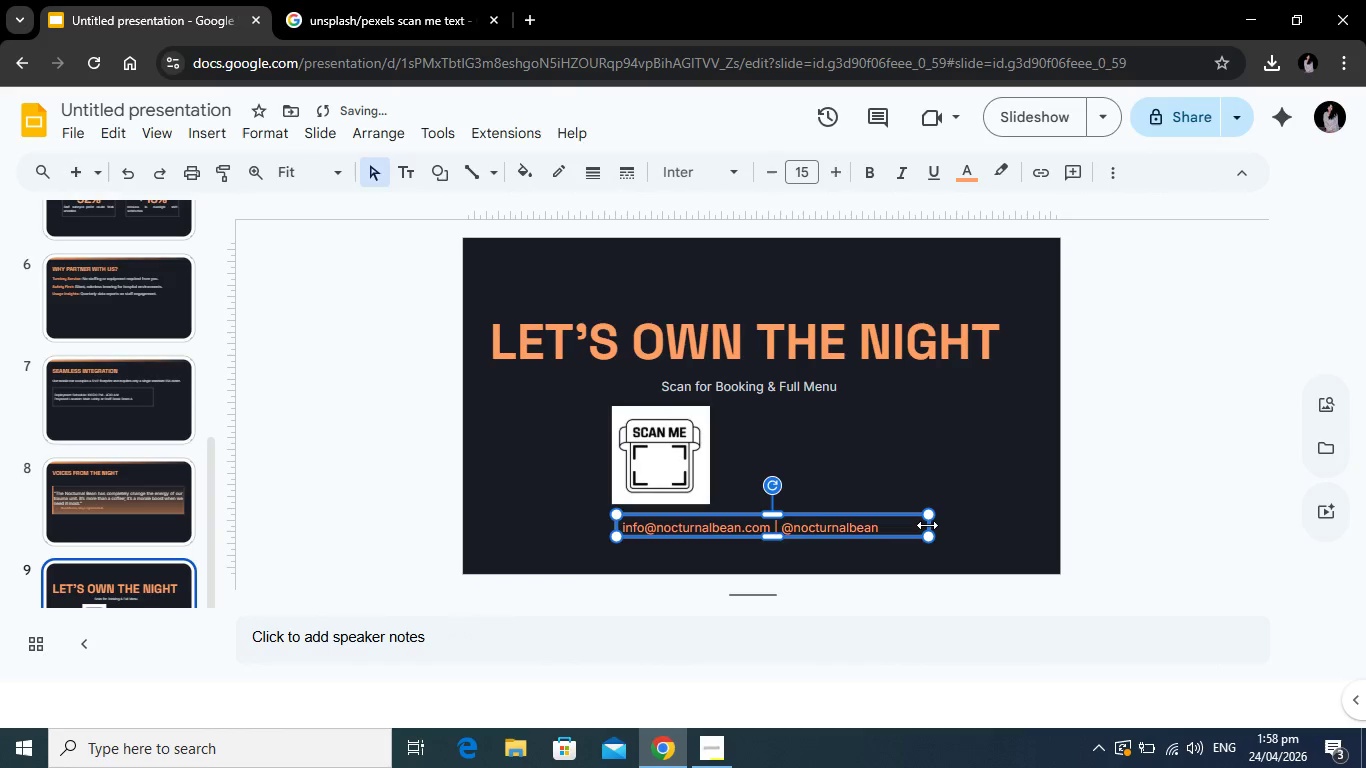 
left_click_drag(start_coordinate=[927, 525], to_coordinate=[898, 528])
 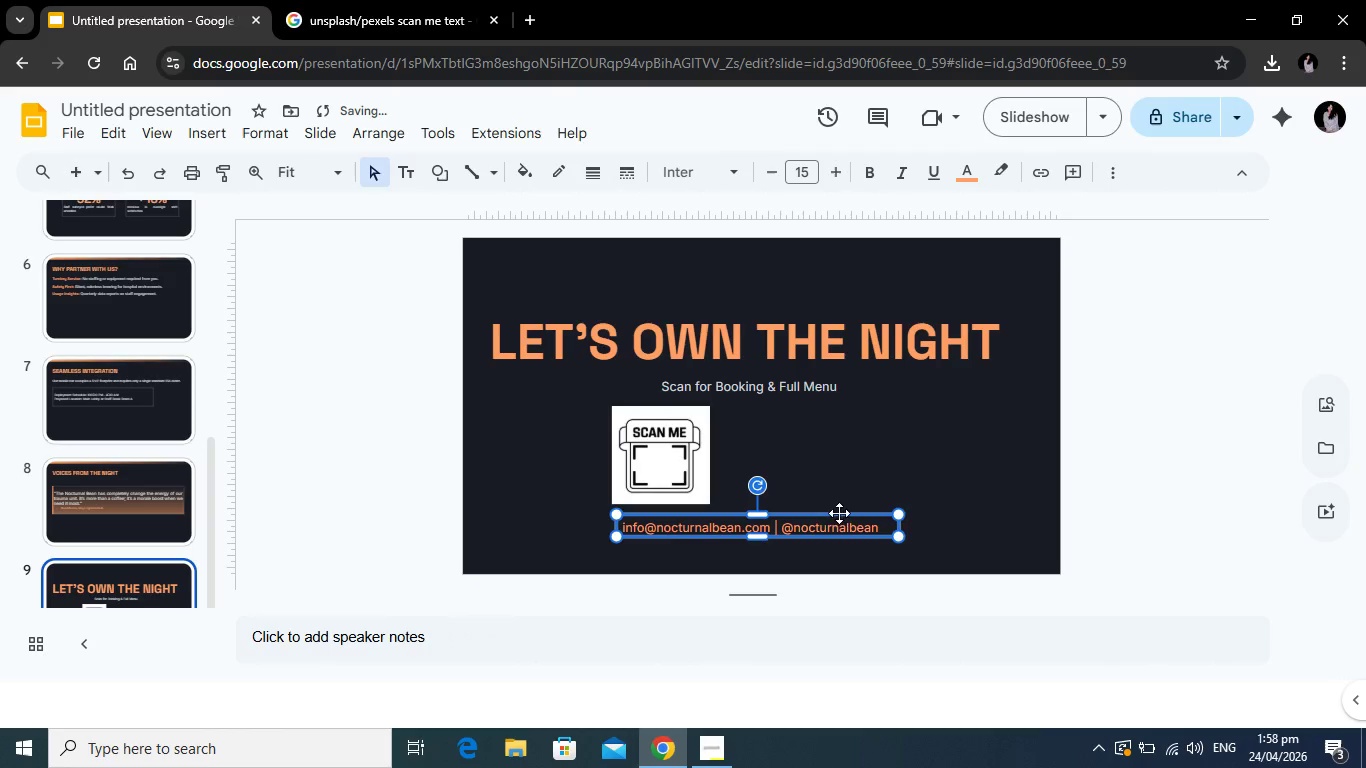 
left_click_drag(start_coordinate=[839, 514], to_coordinate=[847, 512])
 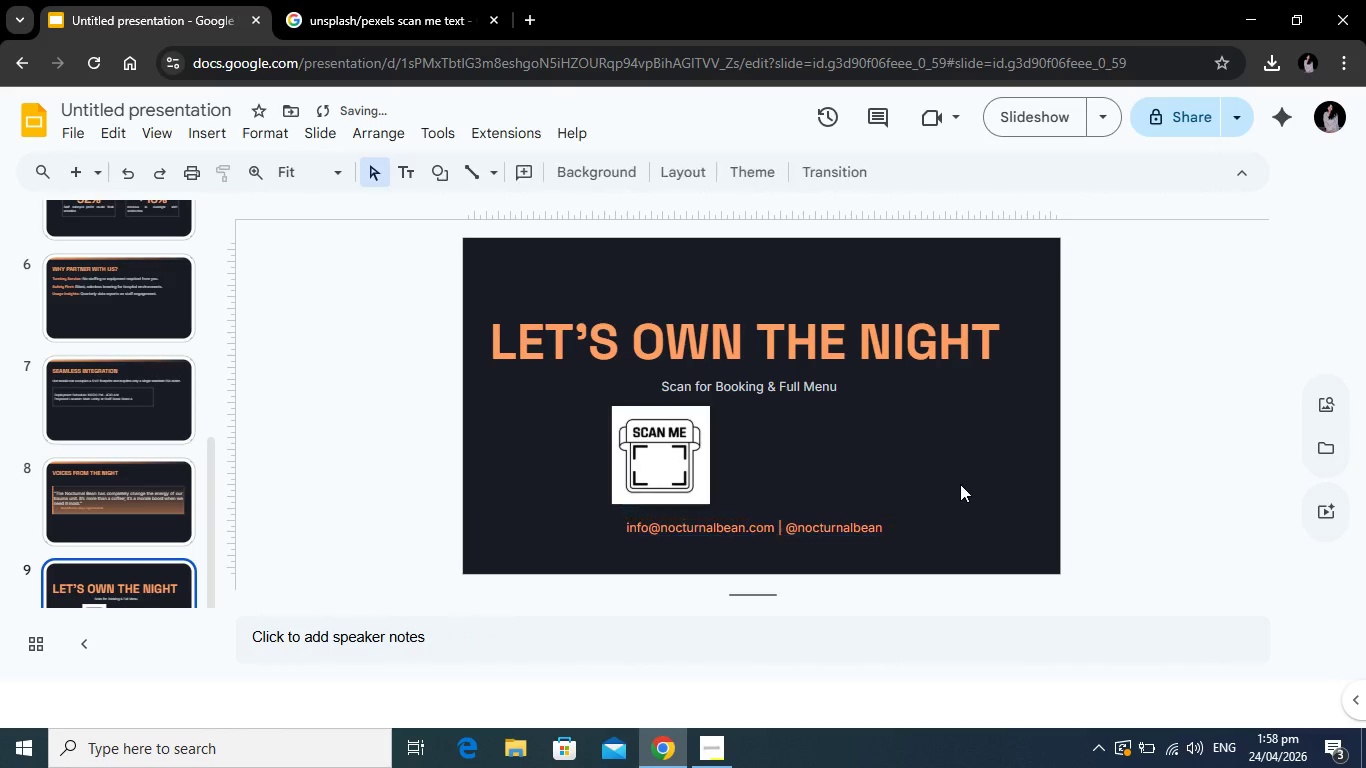 
left_click([960, 484])
 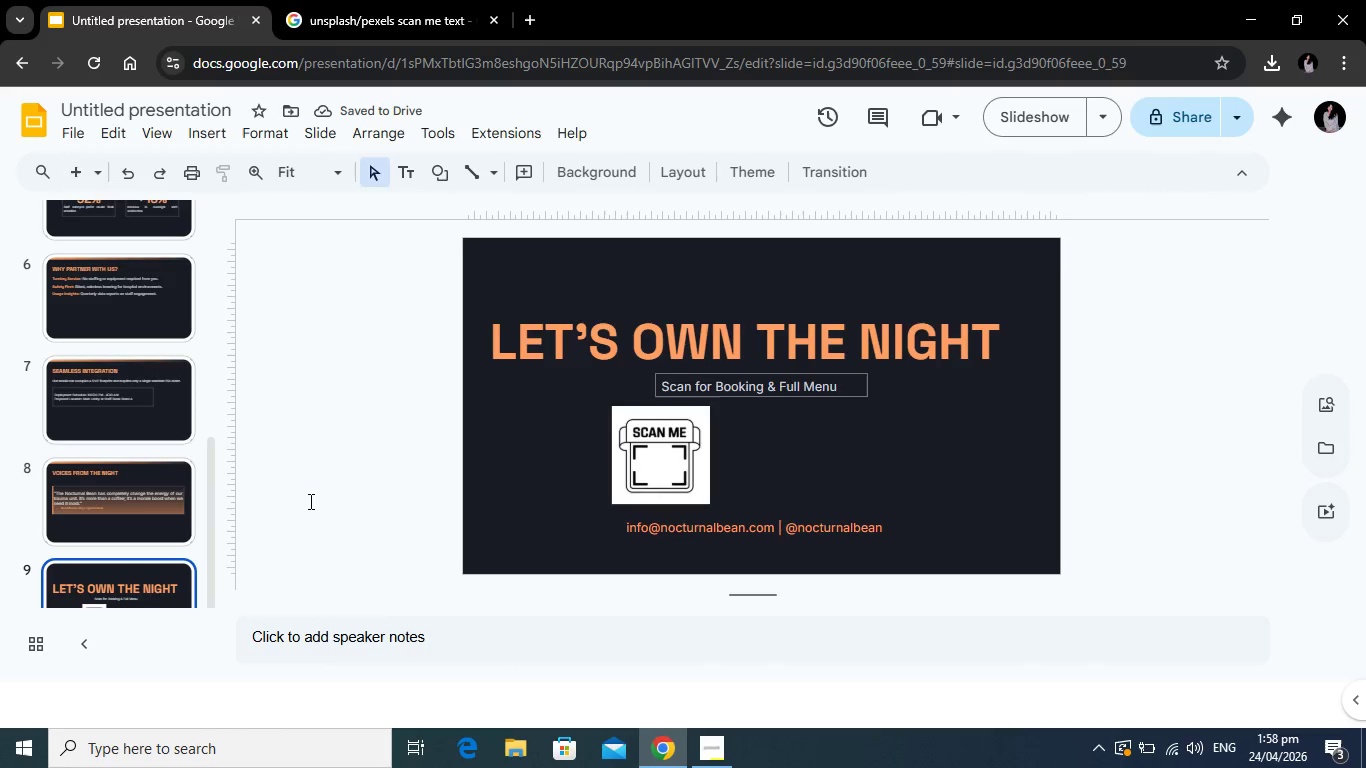 
scroll: coordinate [114, 524], scroll_direction: up, amount: 8.0
 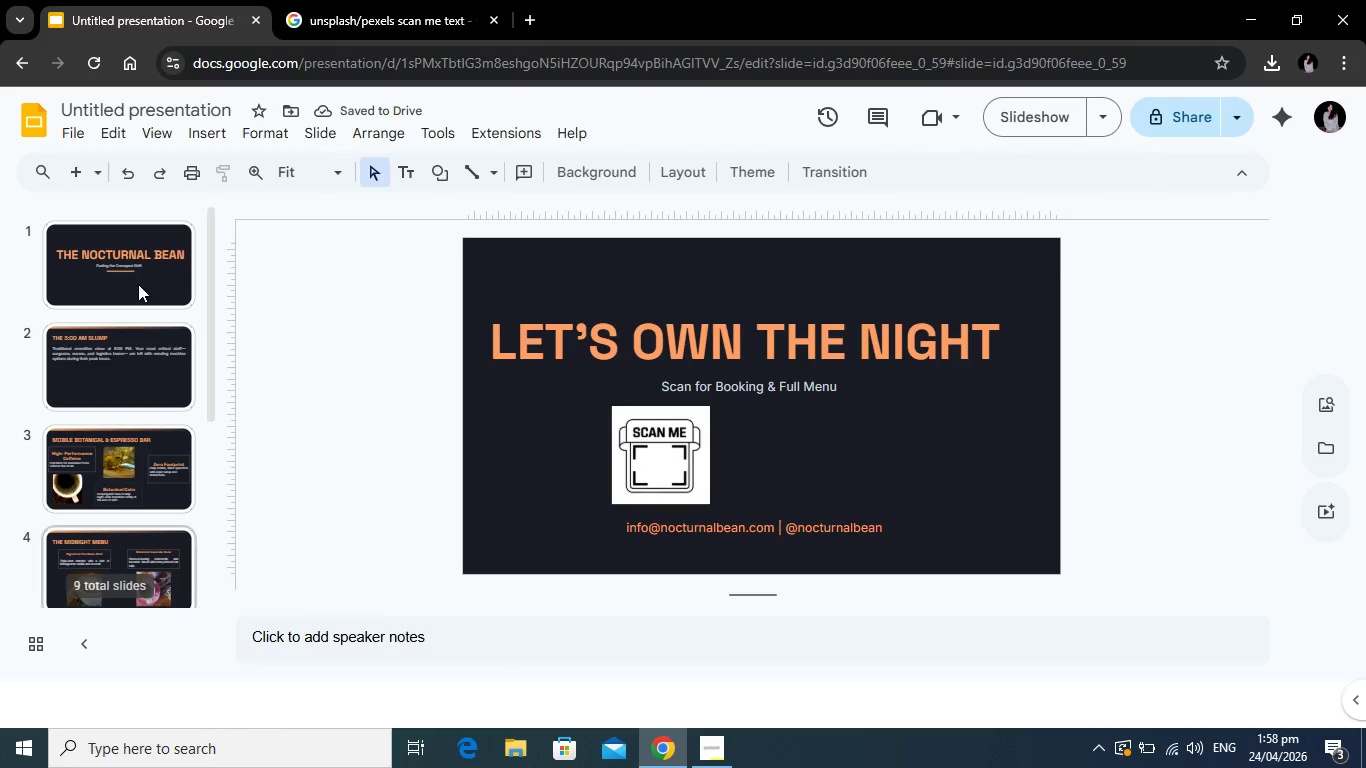 
left_click([138, 284])
 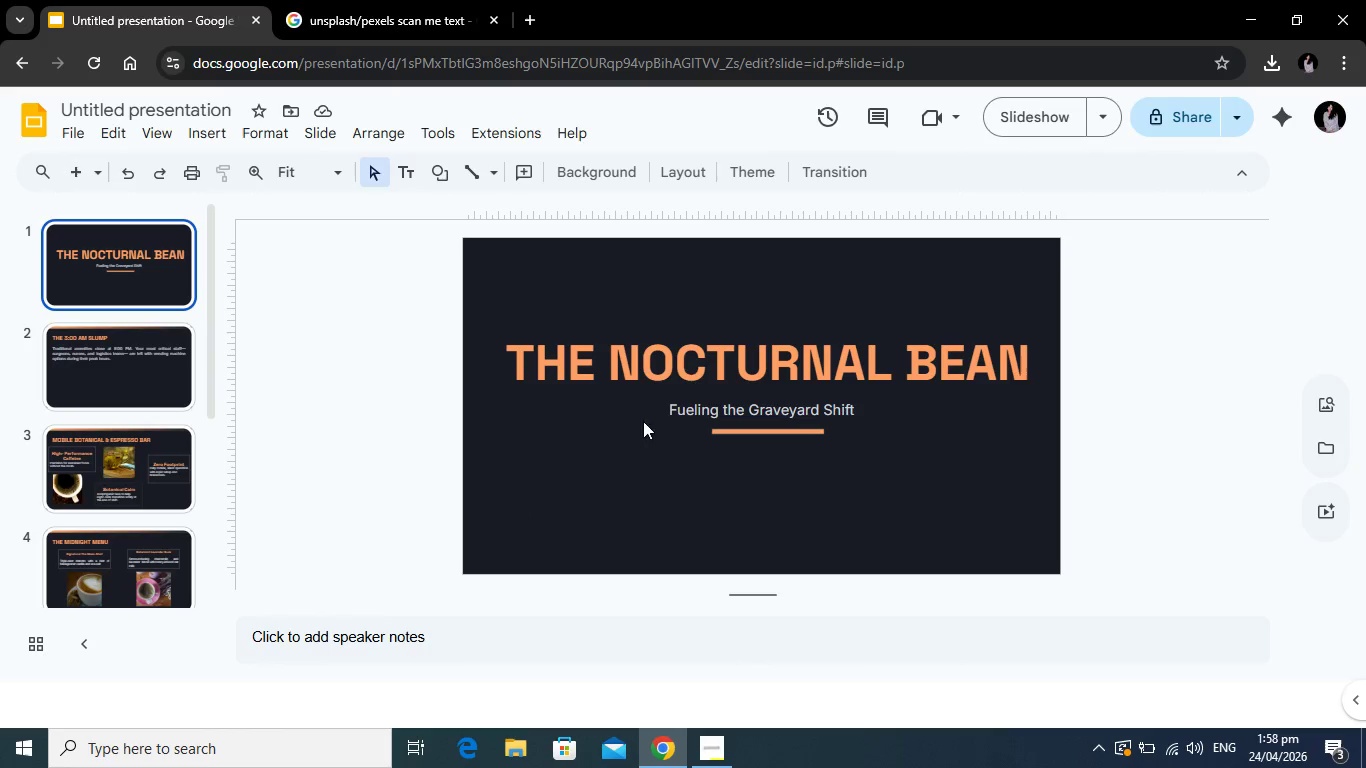 
key(Alt+Tab)